 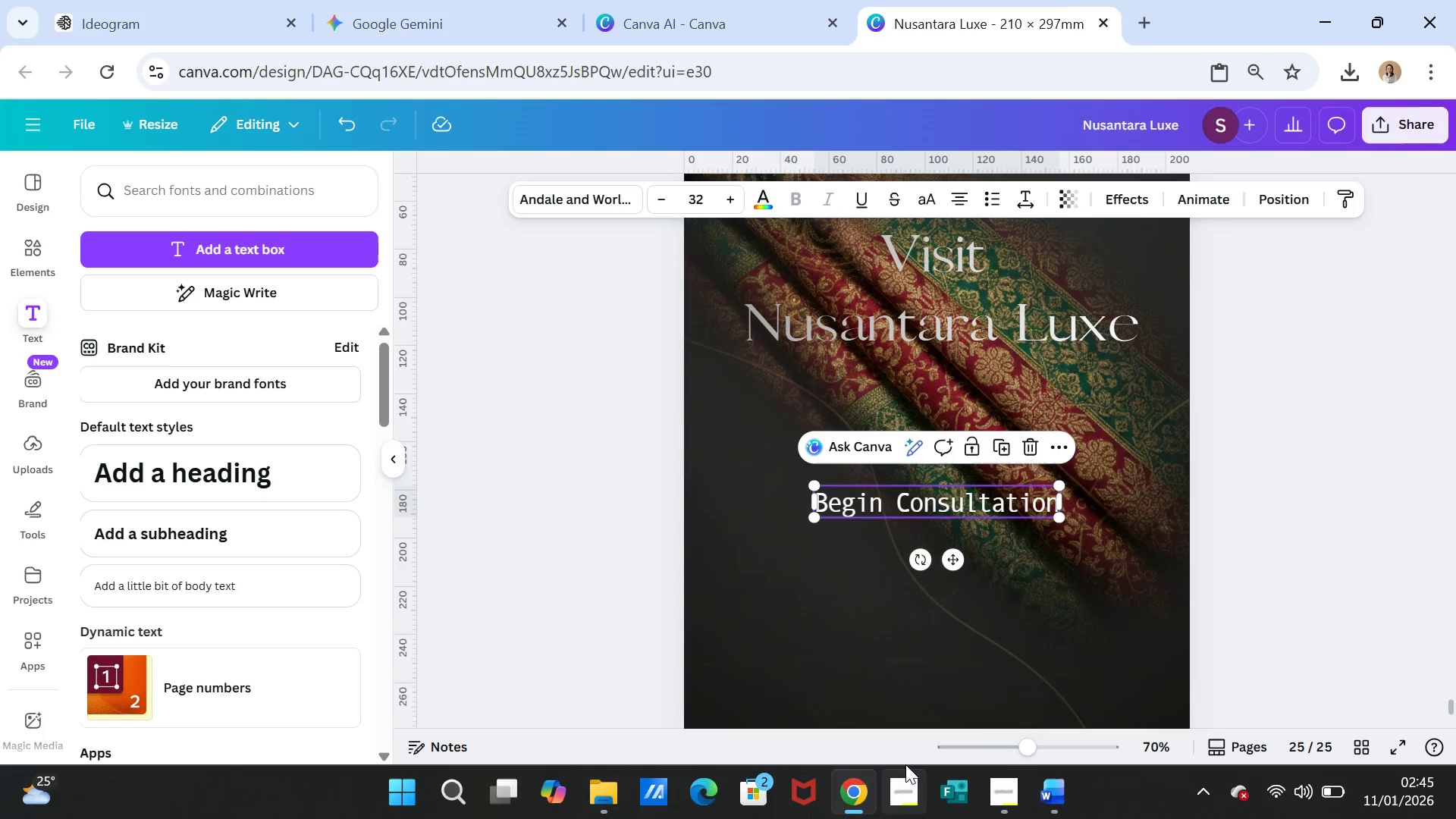 
double_click([987, 504])
 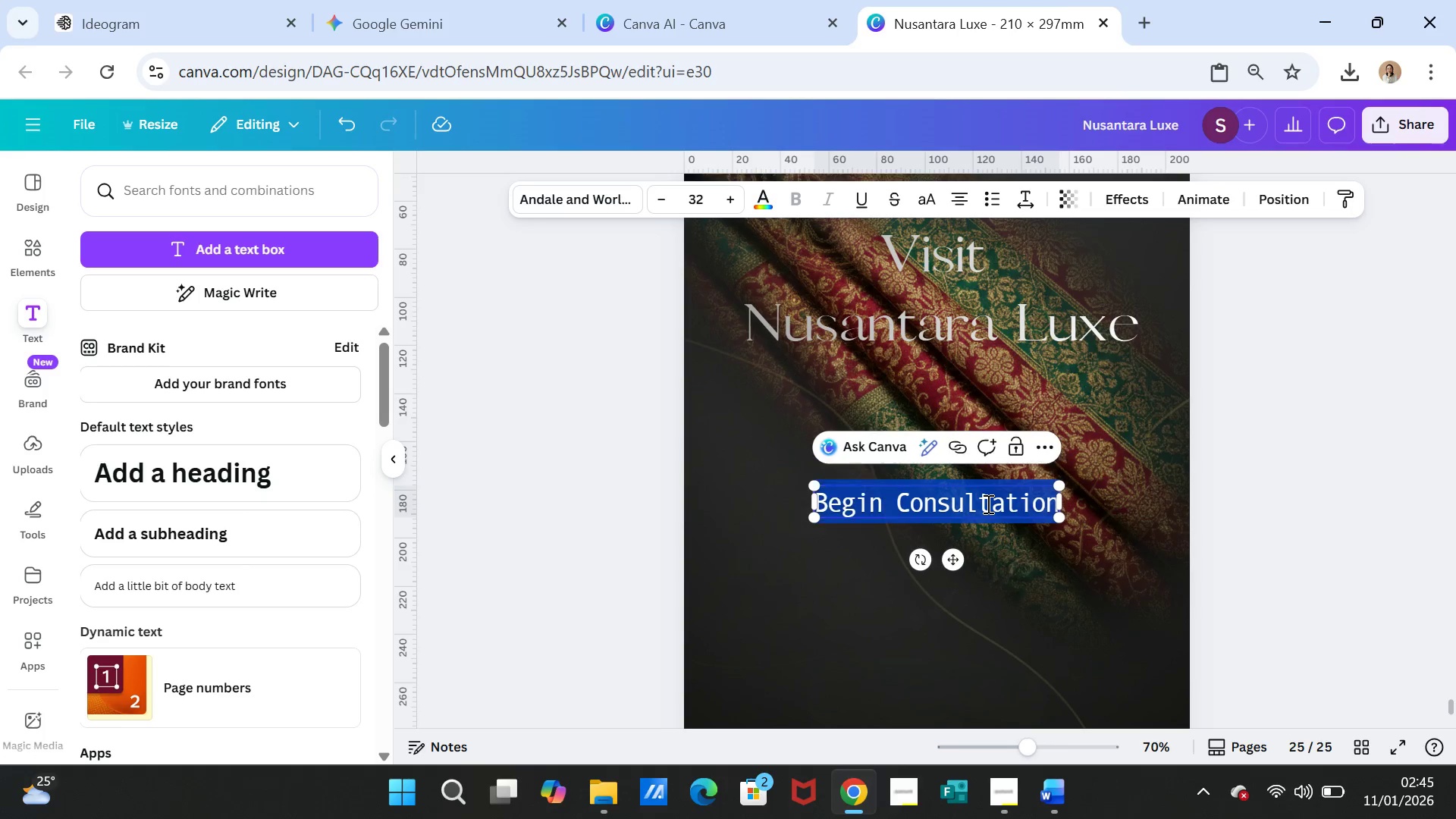 
triple_click([987, 504])
 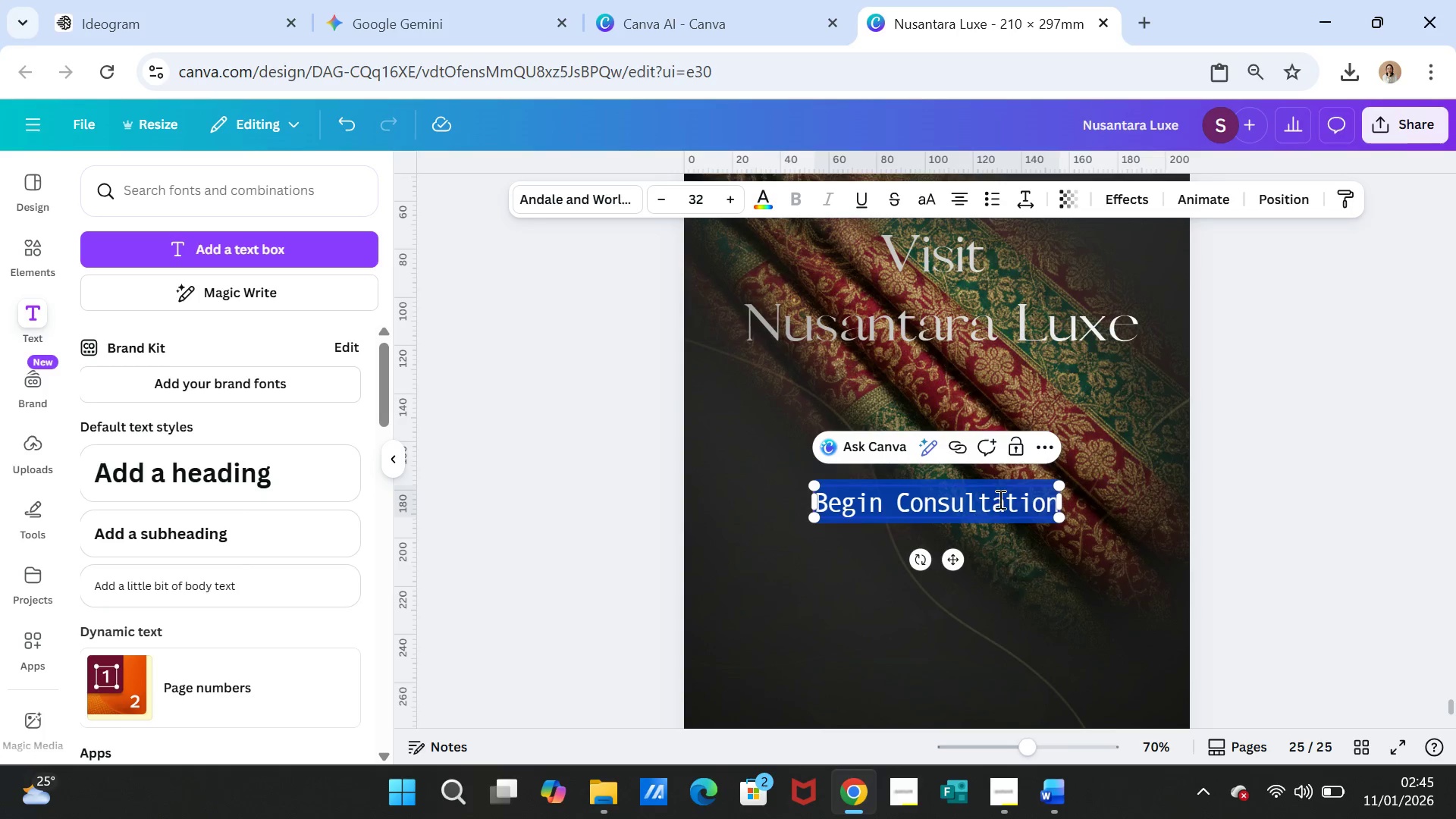 
key(Control+V)
 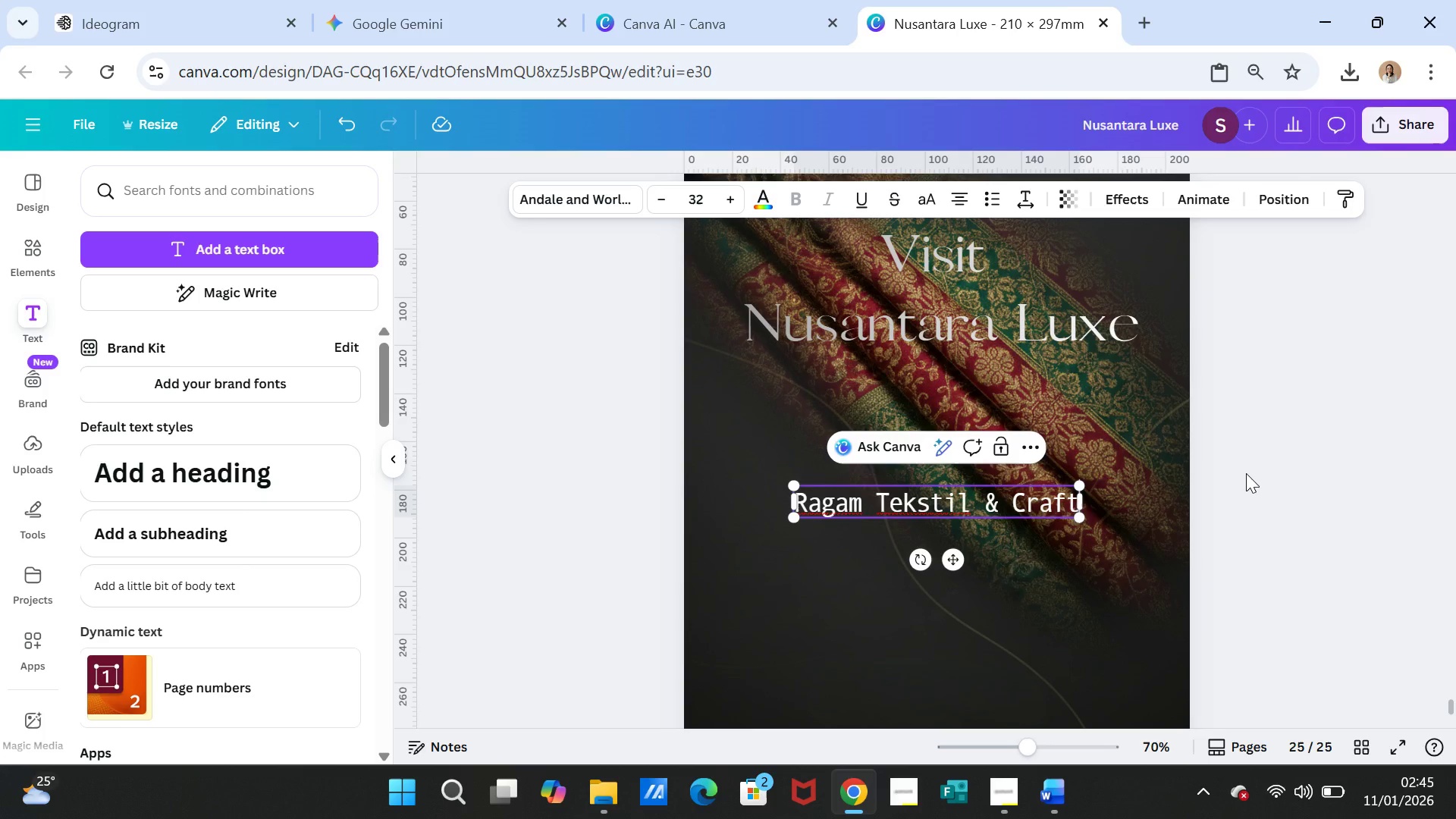 
left_click([1246, 473])
 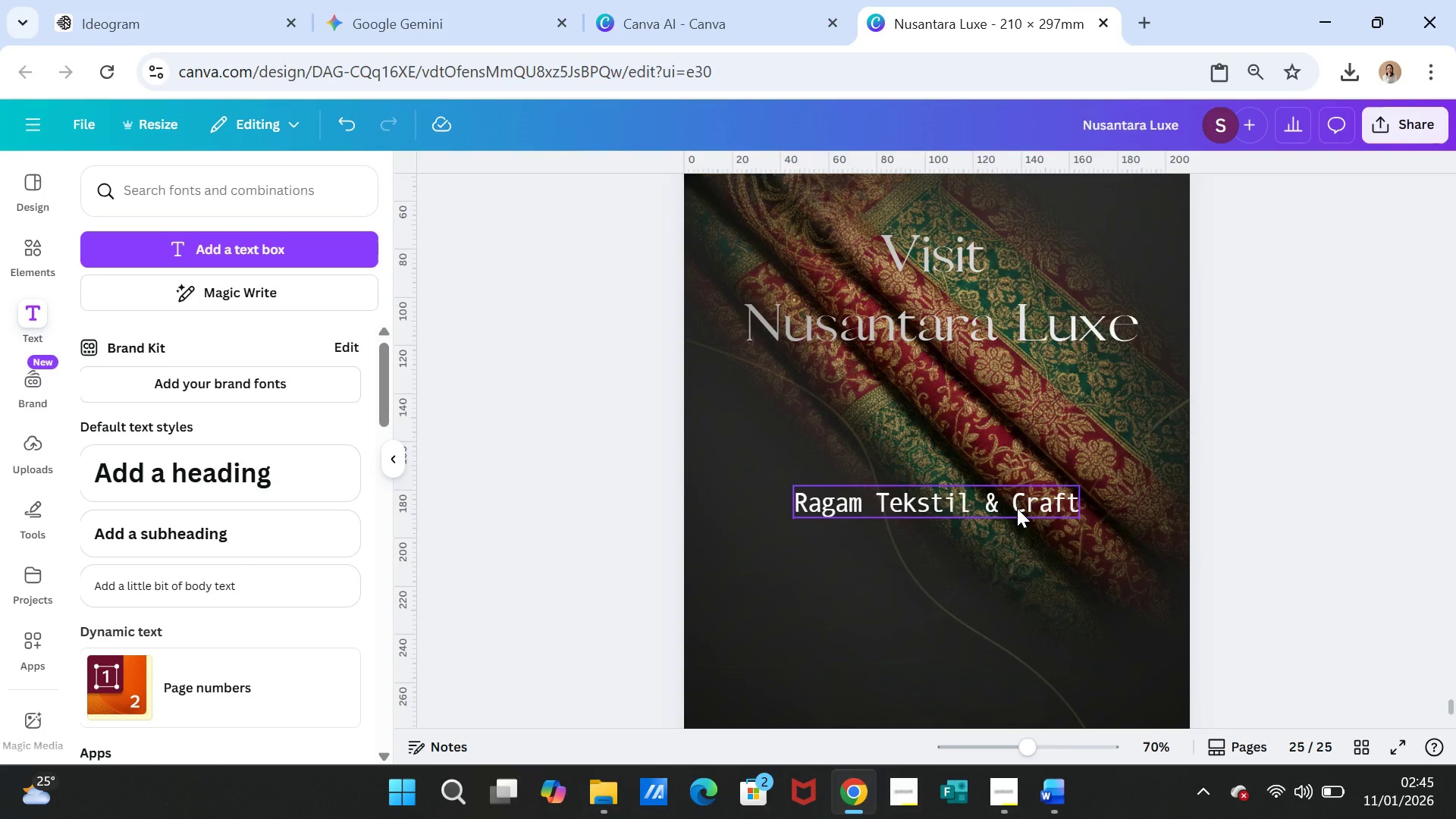 
left_click_drag(start_coordinate=[1019, 505], to_coordinate=[1017, 462])
 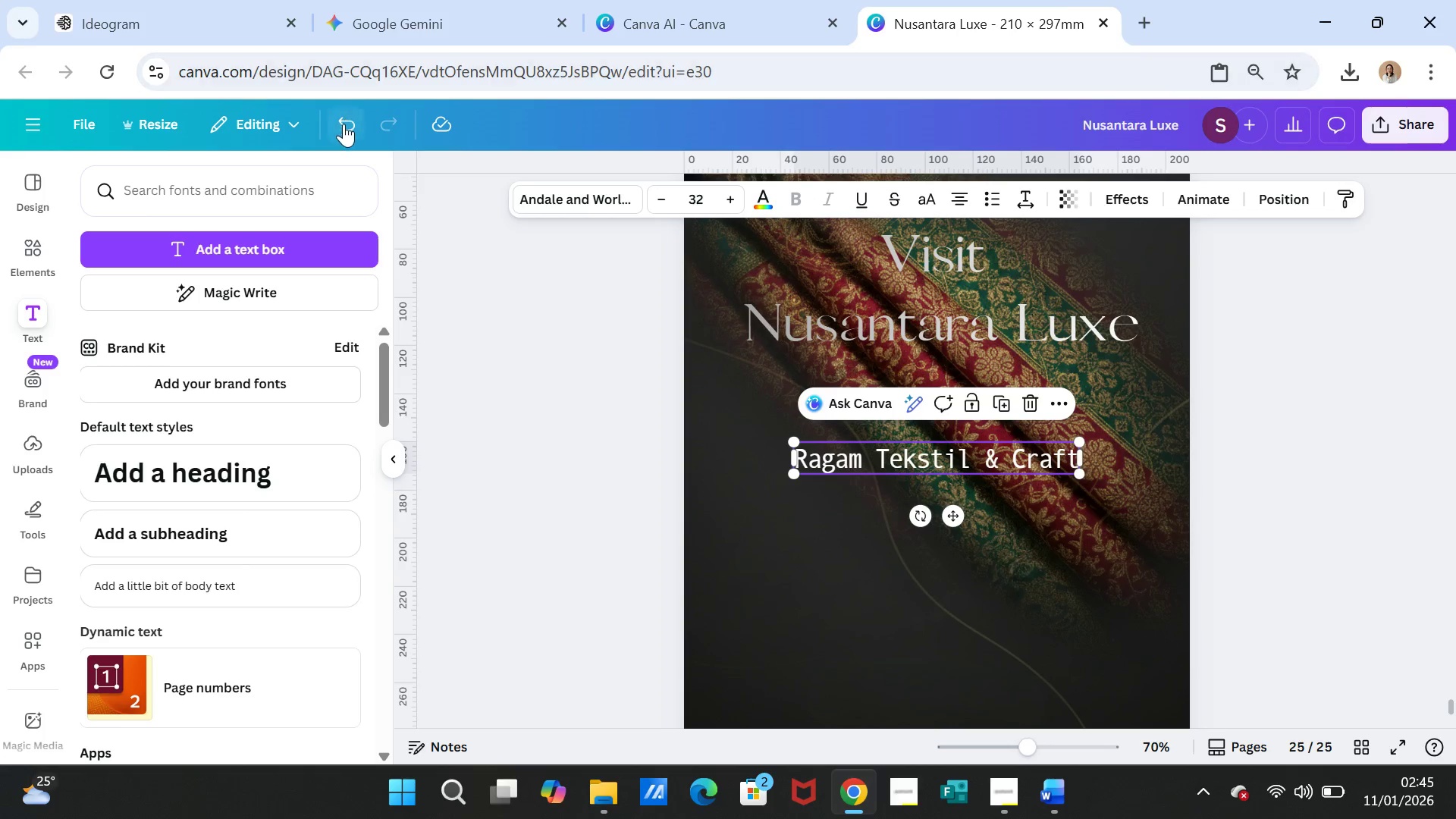 
left_click([344, 124])
 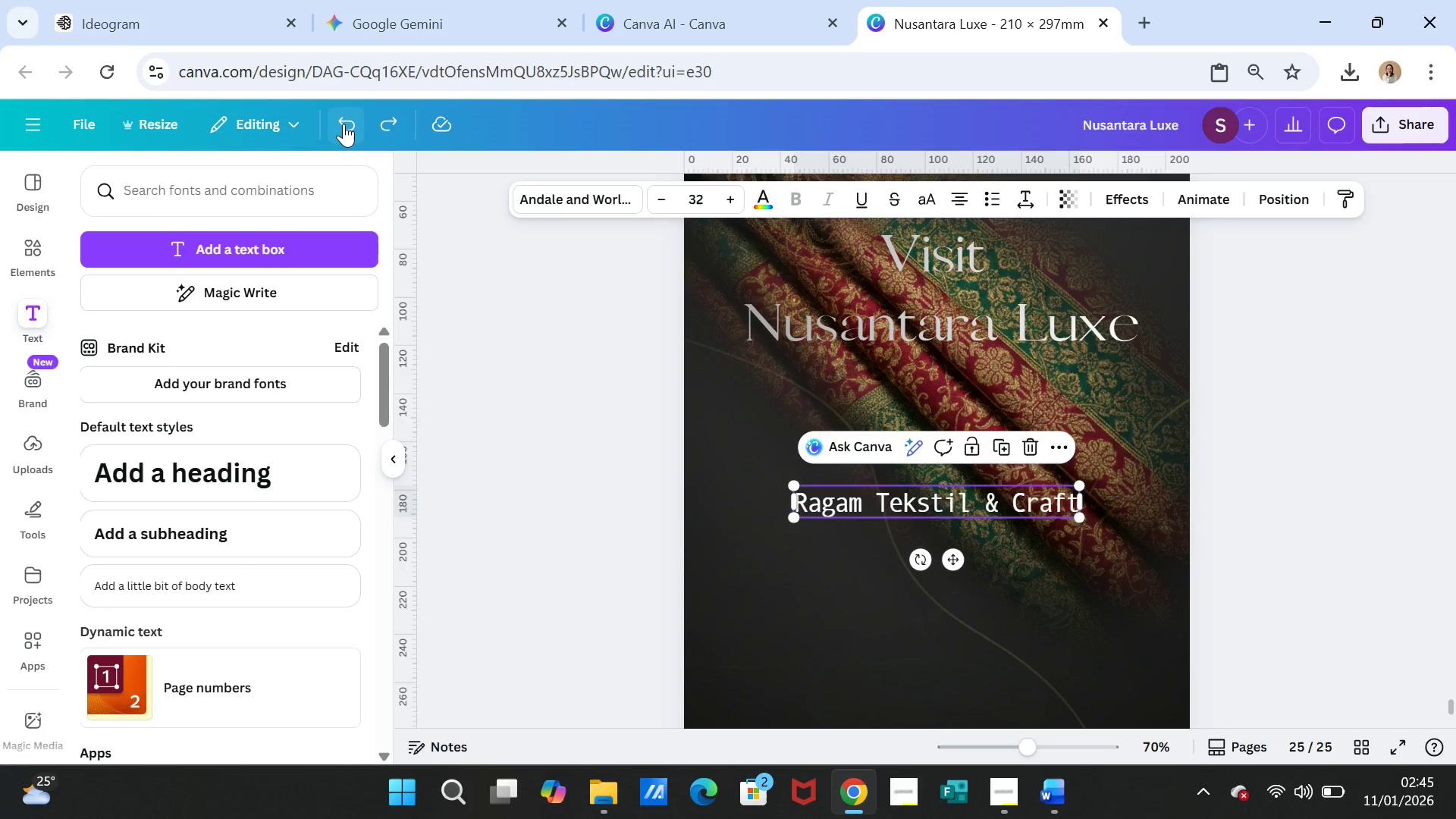 
left_click([344, 124])
 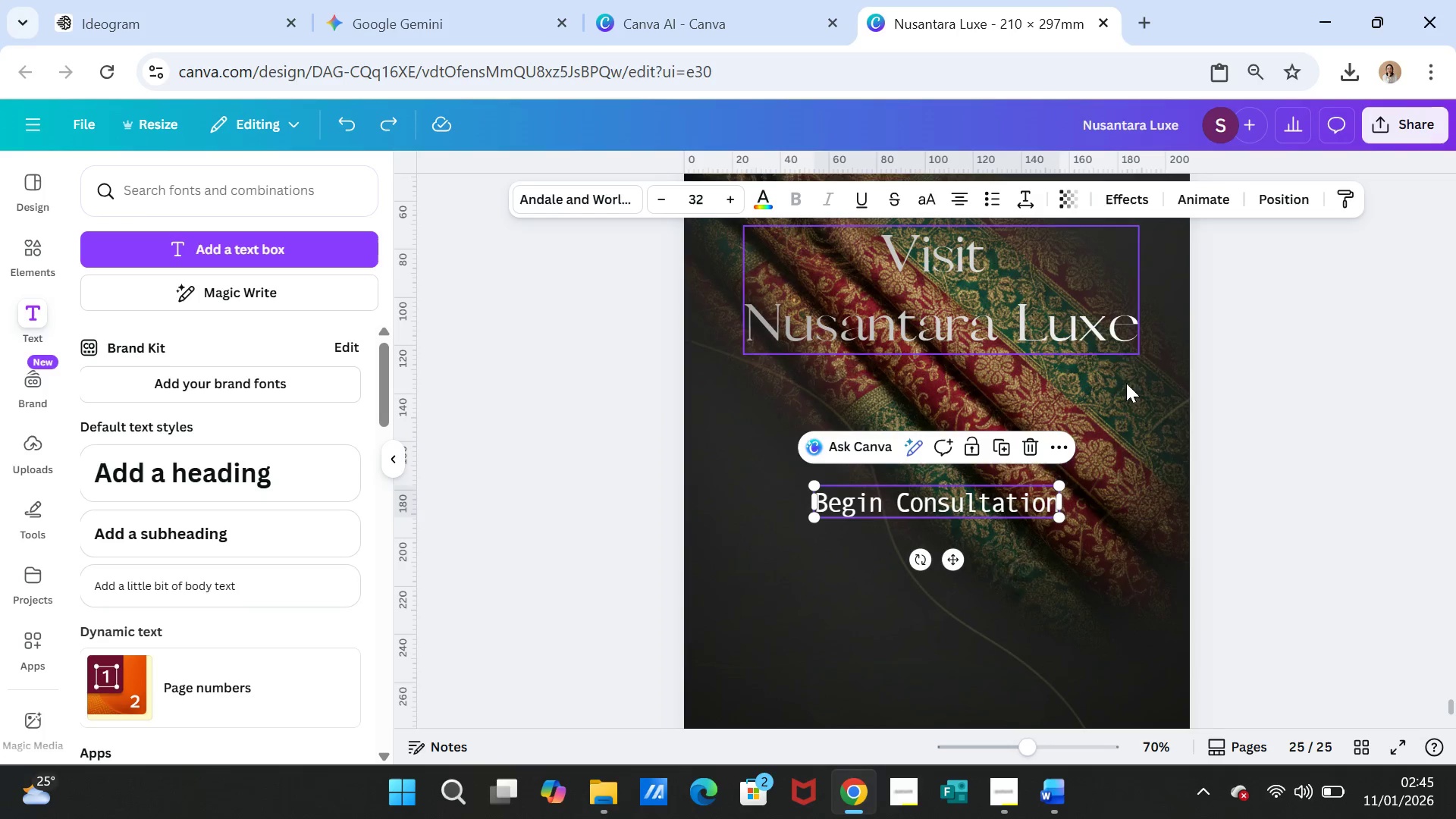 
left_click([1243, 469])
 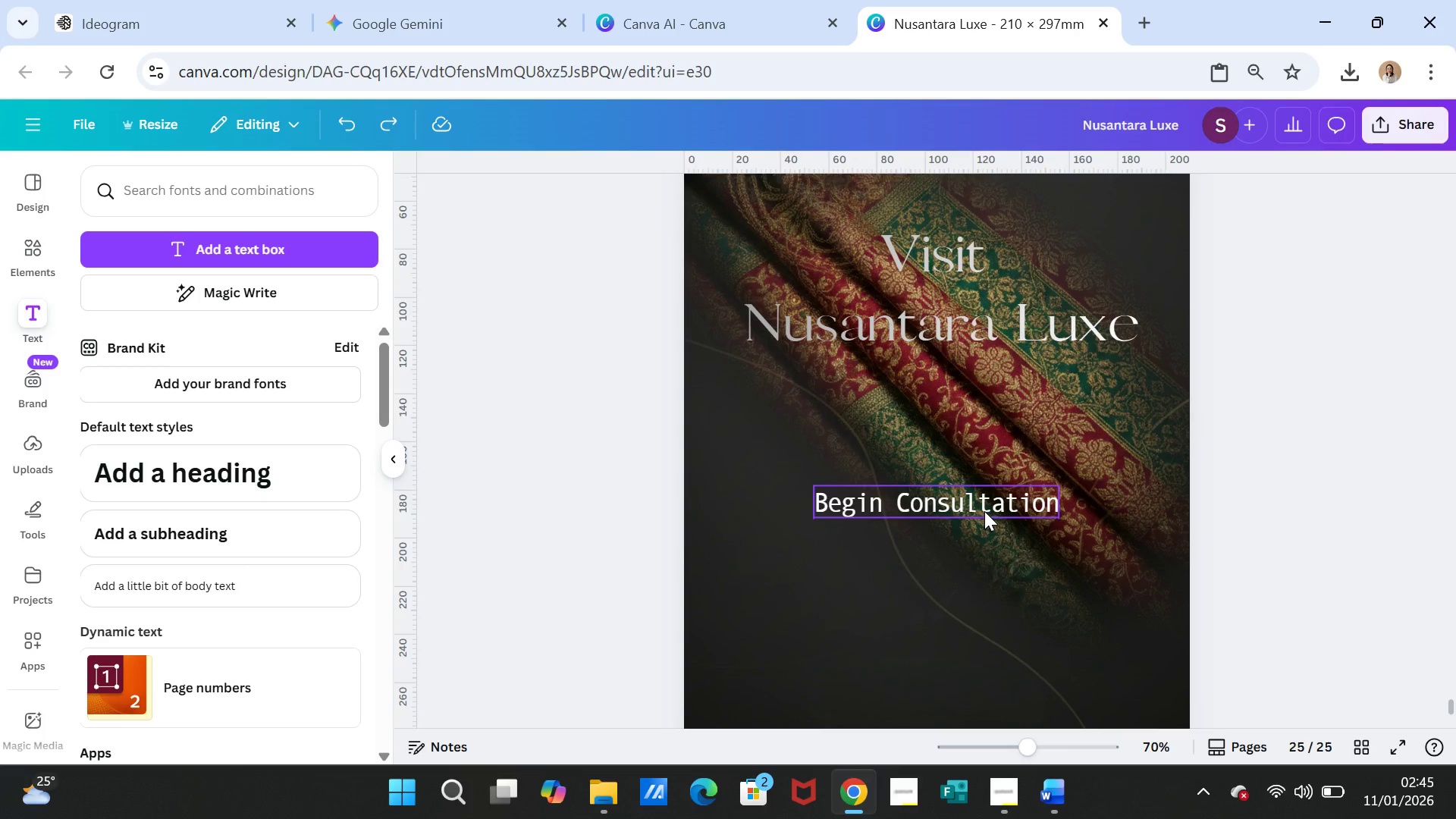 
left_click([984, 511])
 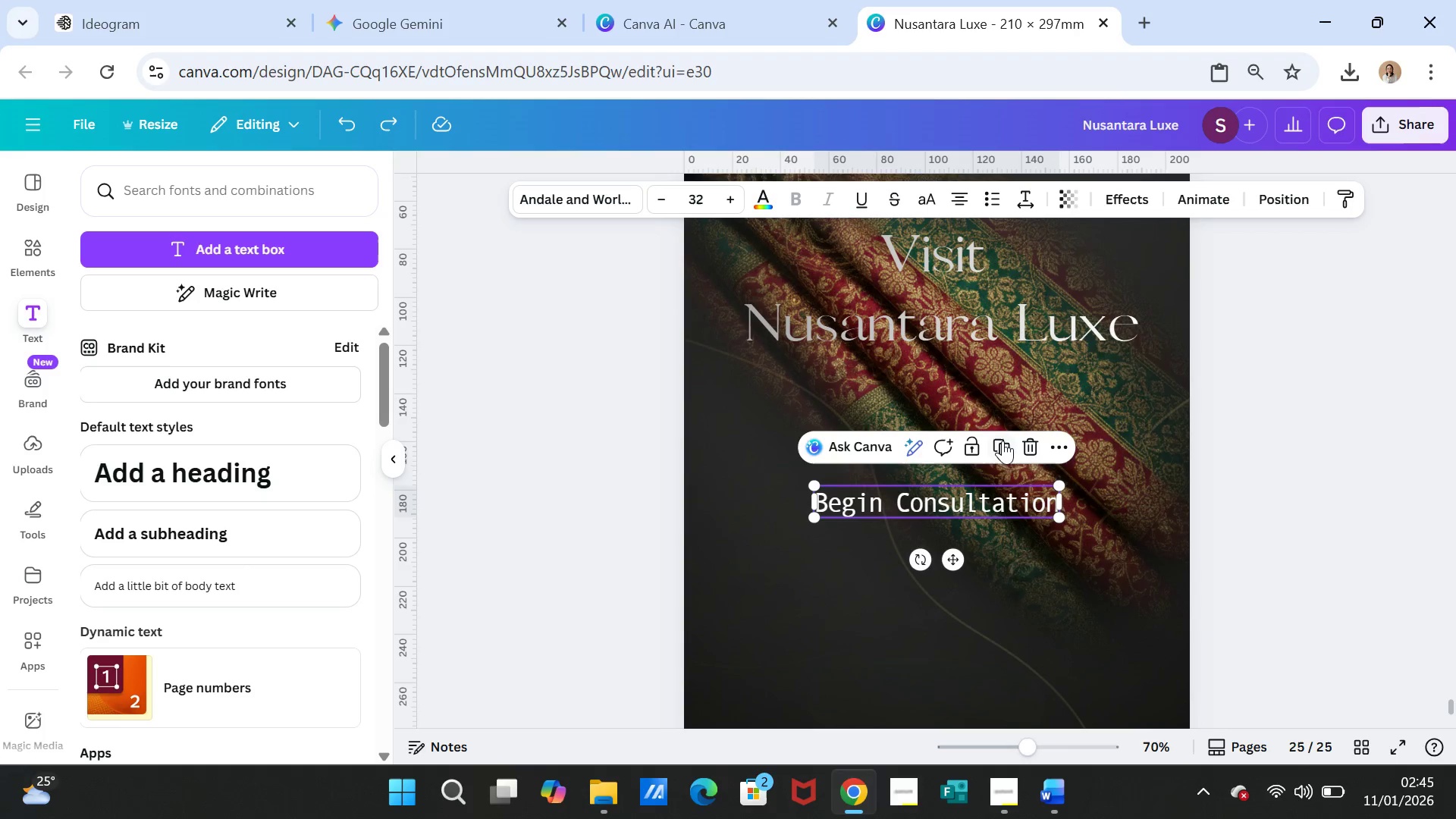 
left_click([1003, 441])
 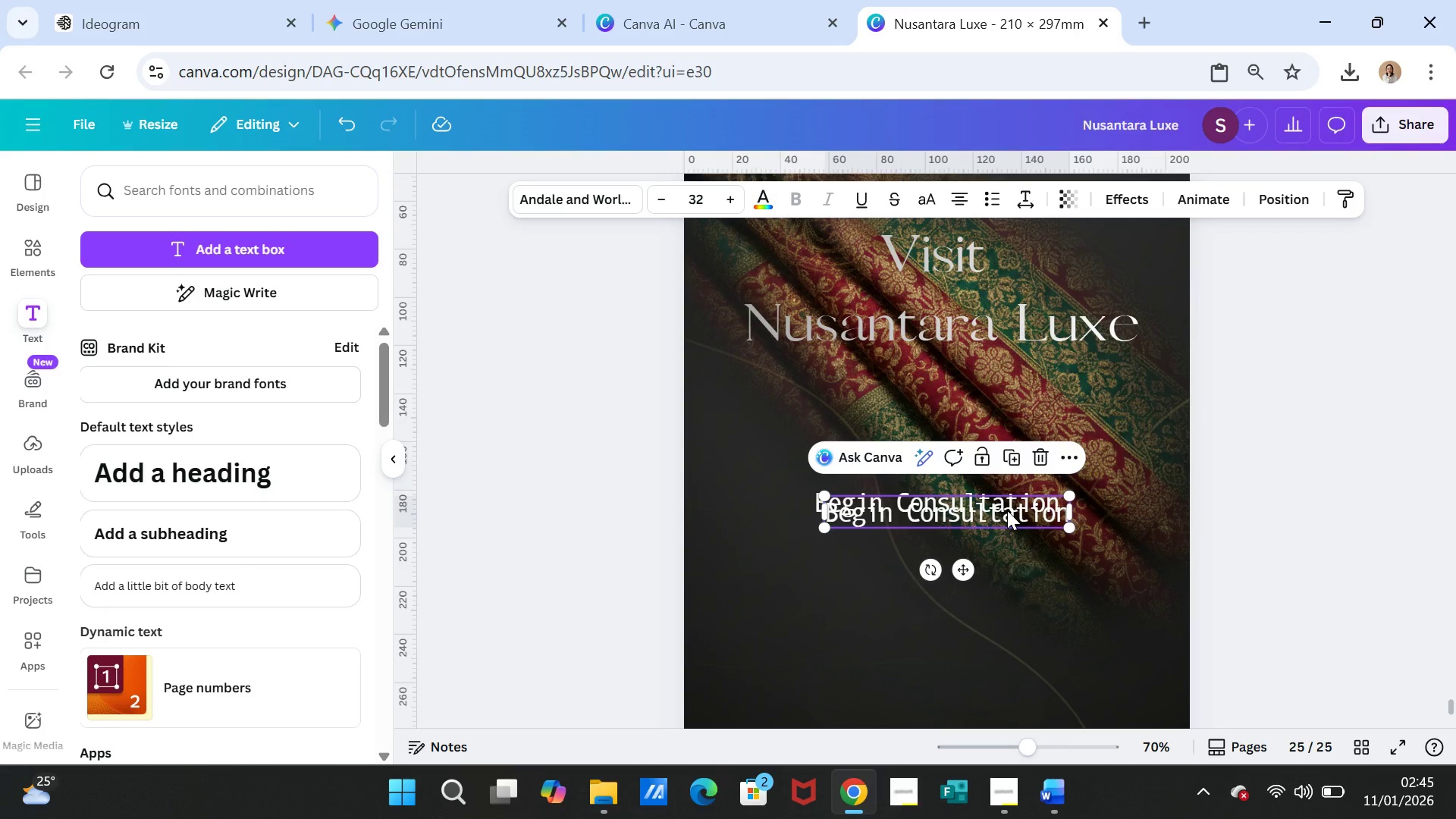 
left_click_drag(start_coordinate=[1007, 510], to_coordinate=[1001, 381])
 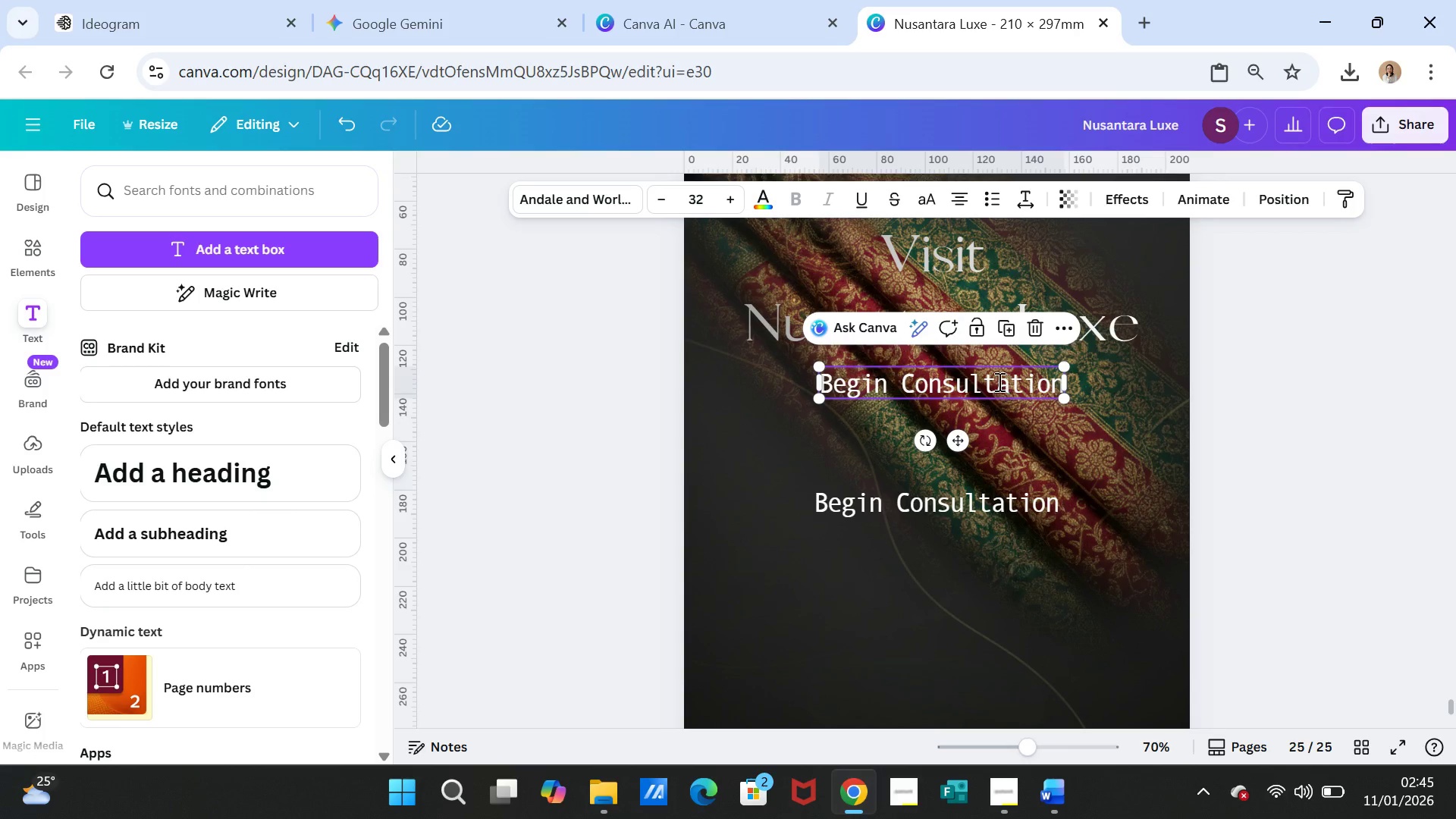 
double_click([998, 381])
 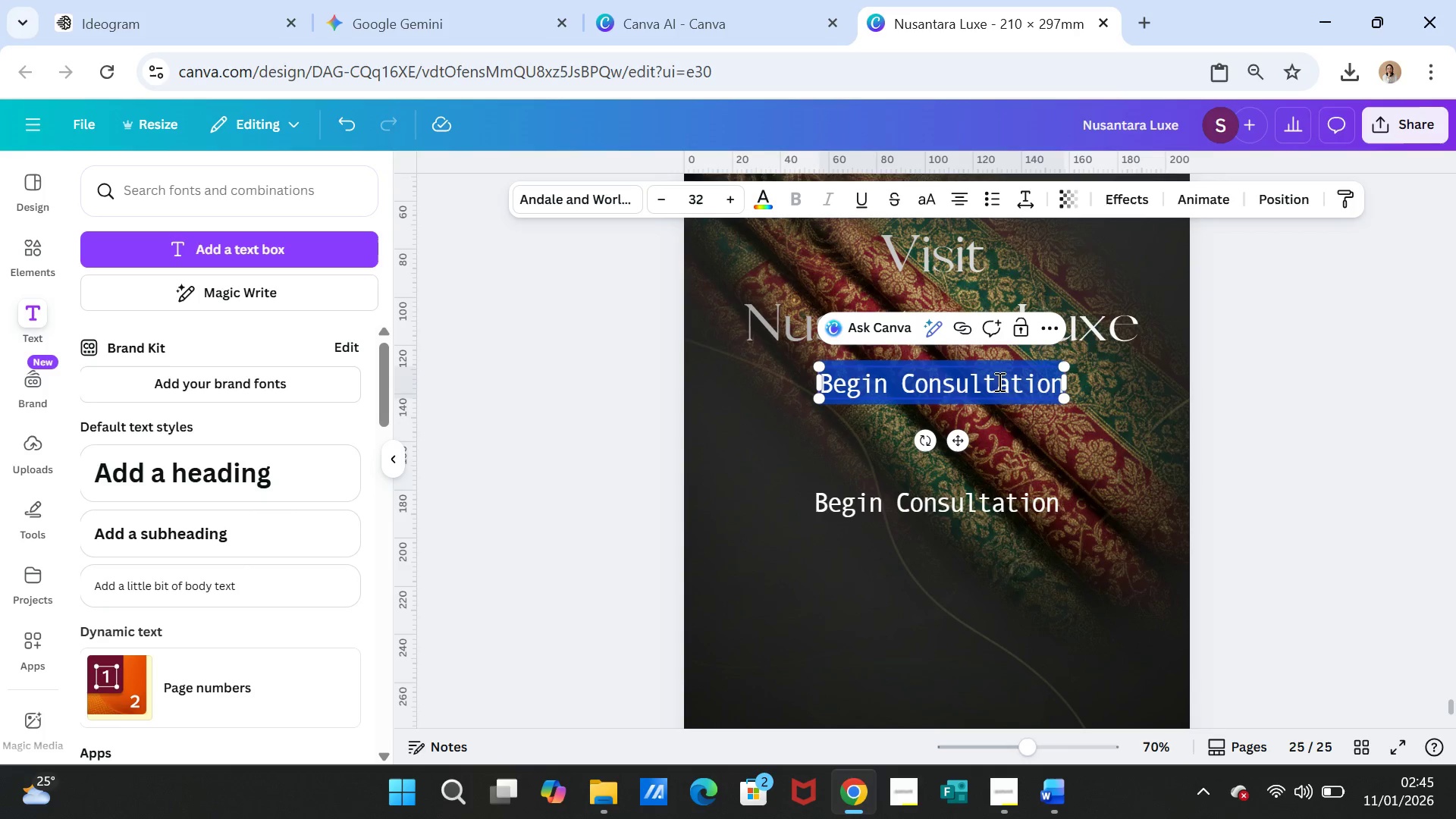 
triple_click([998, 381])
 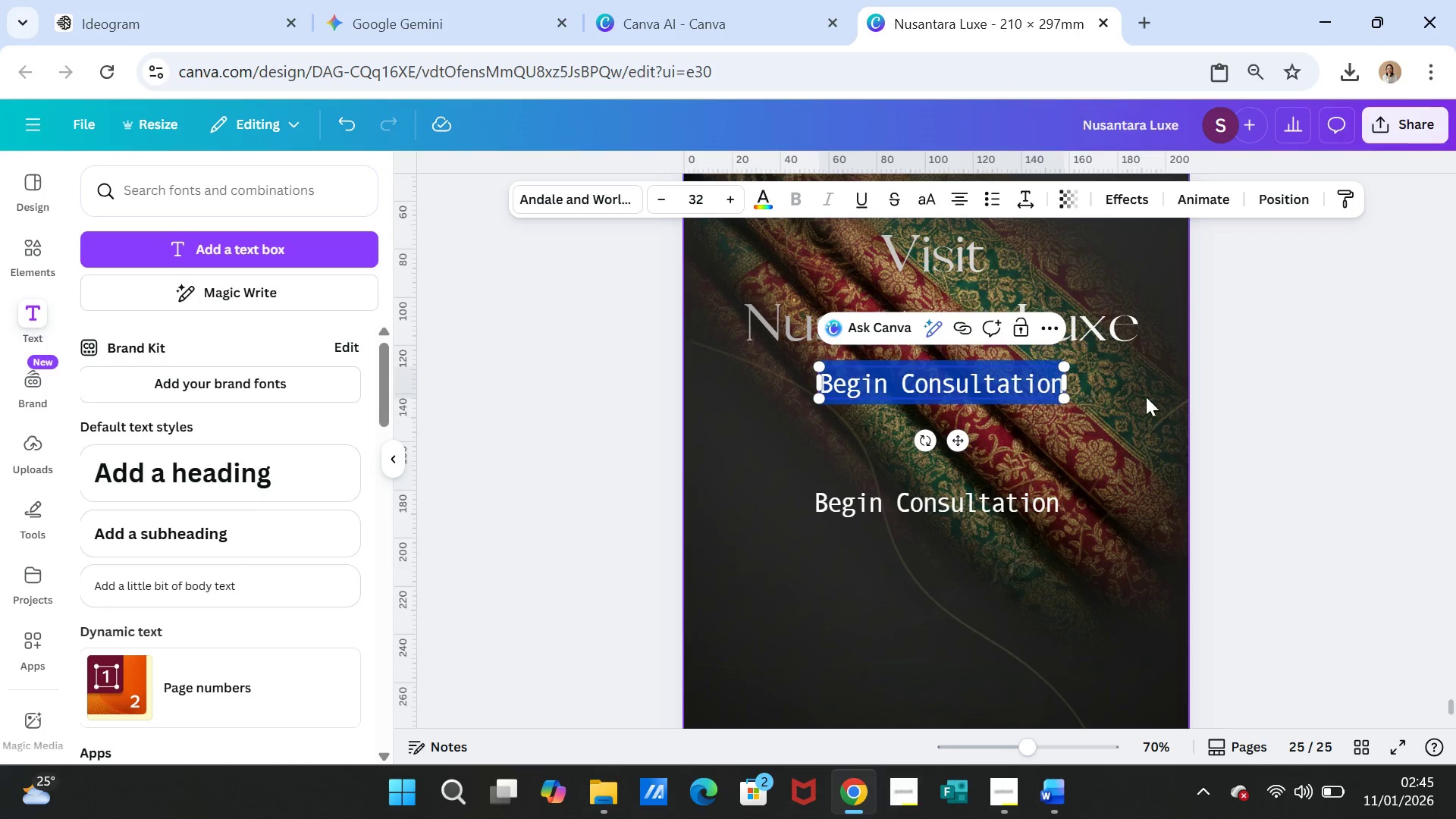 
key(Control+V)
 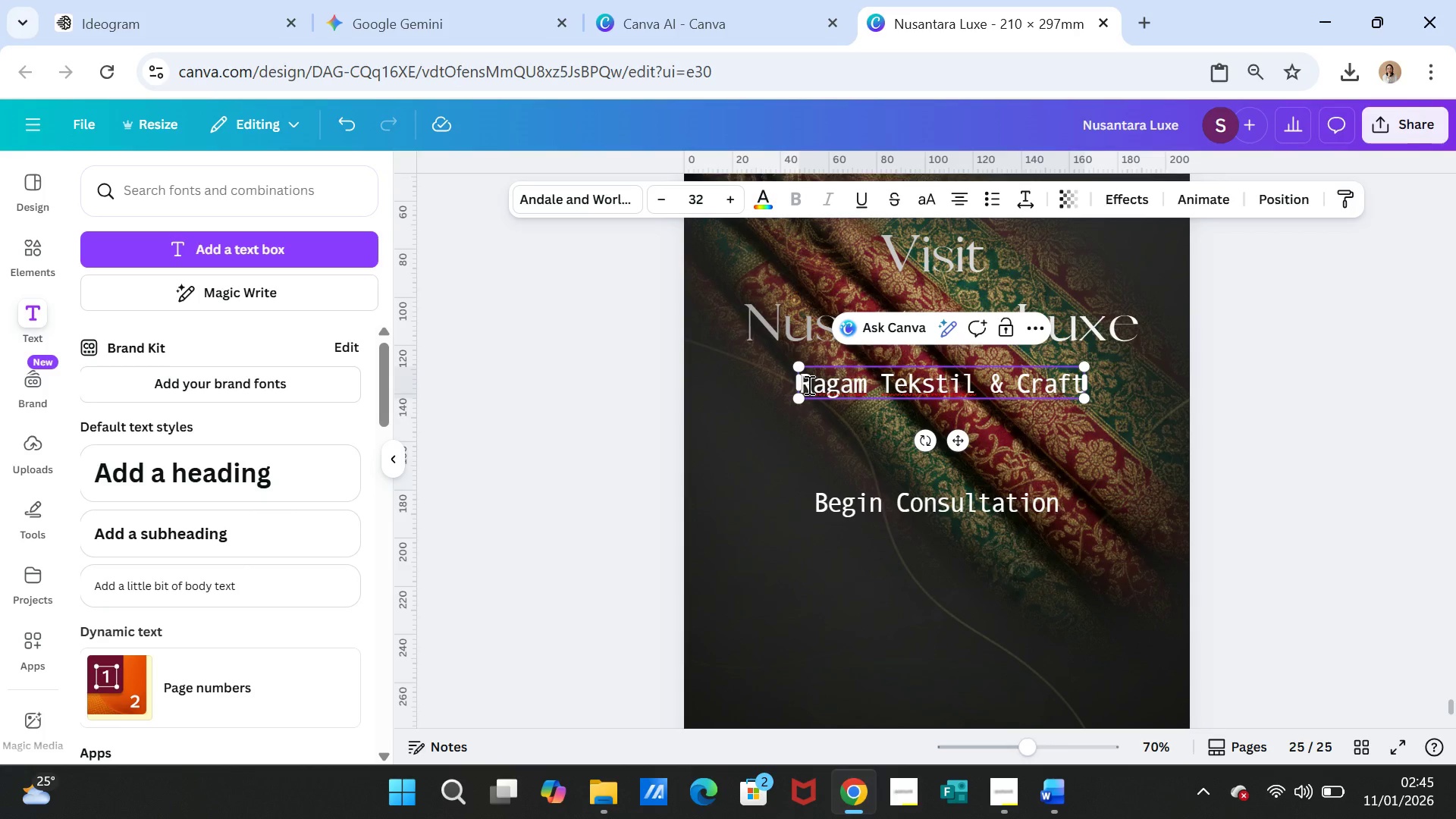 
left_click_drag(start_coordinate=[808, 384], to_coordinate=[900, 384])
 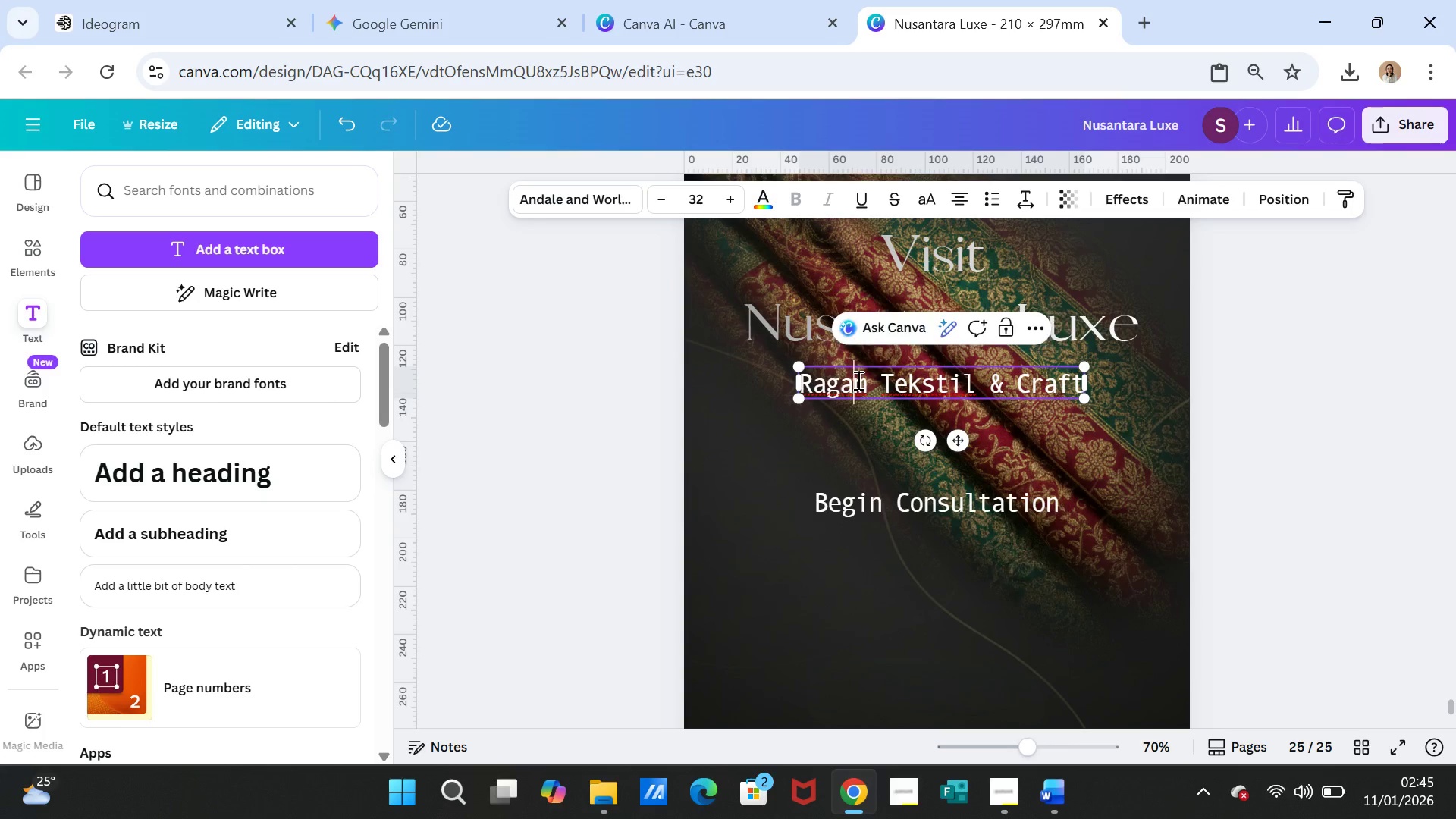 
double_click([857, 380])
 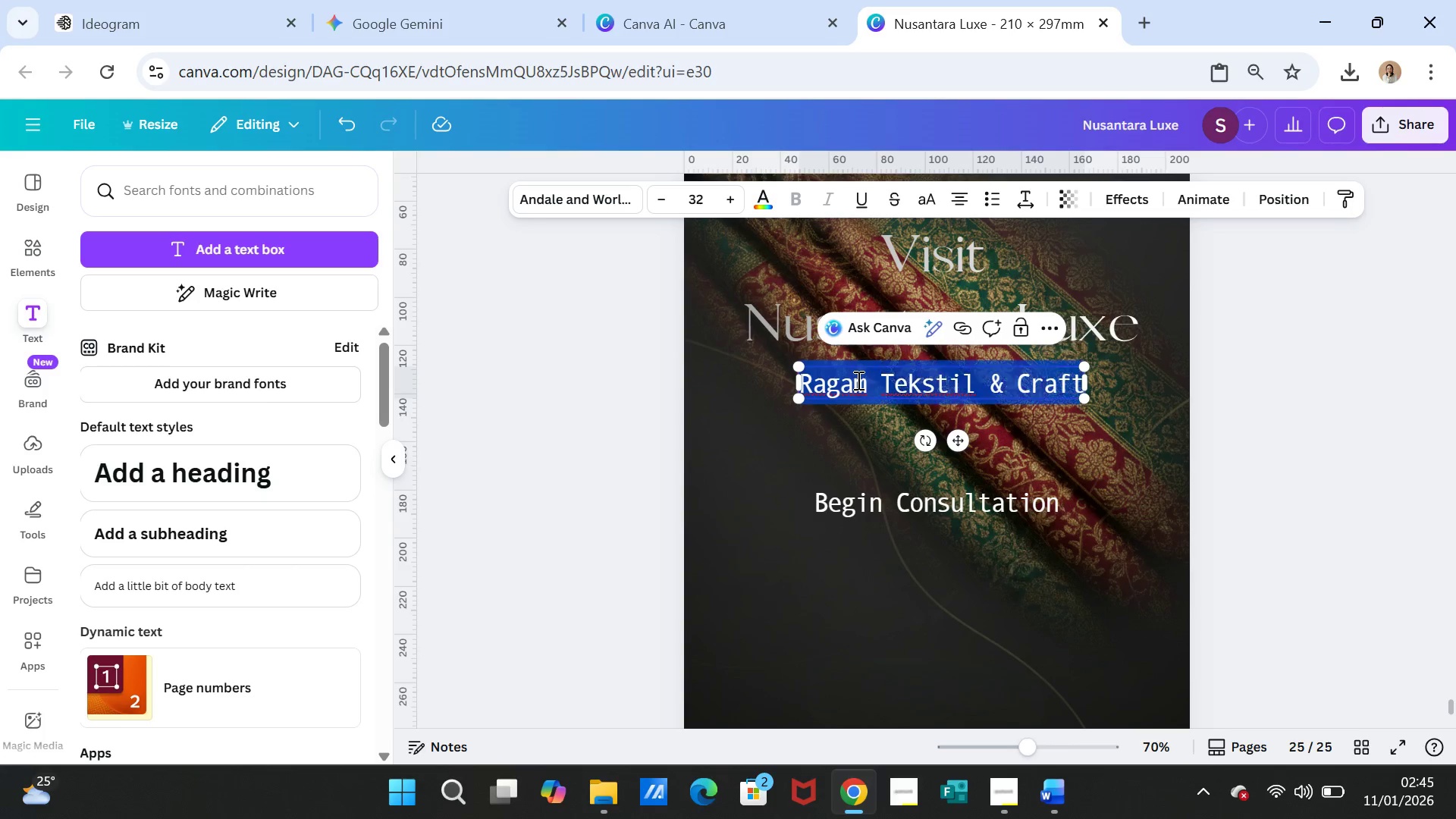 
triple_click([857, 380])
 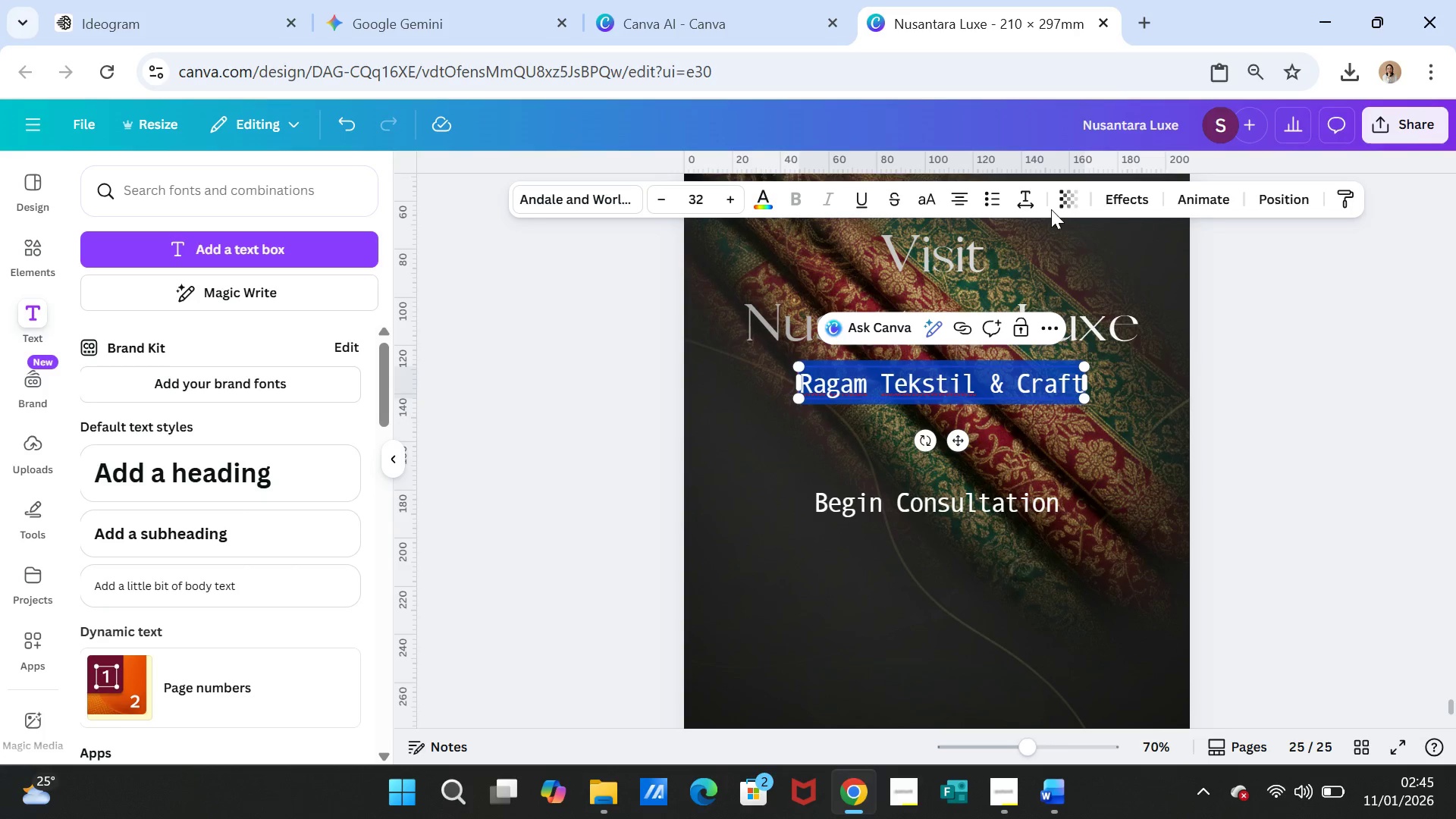 
left_click([1034, 196])
 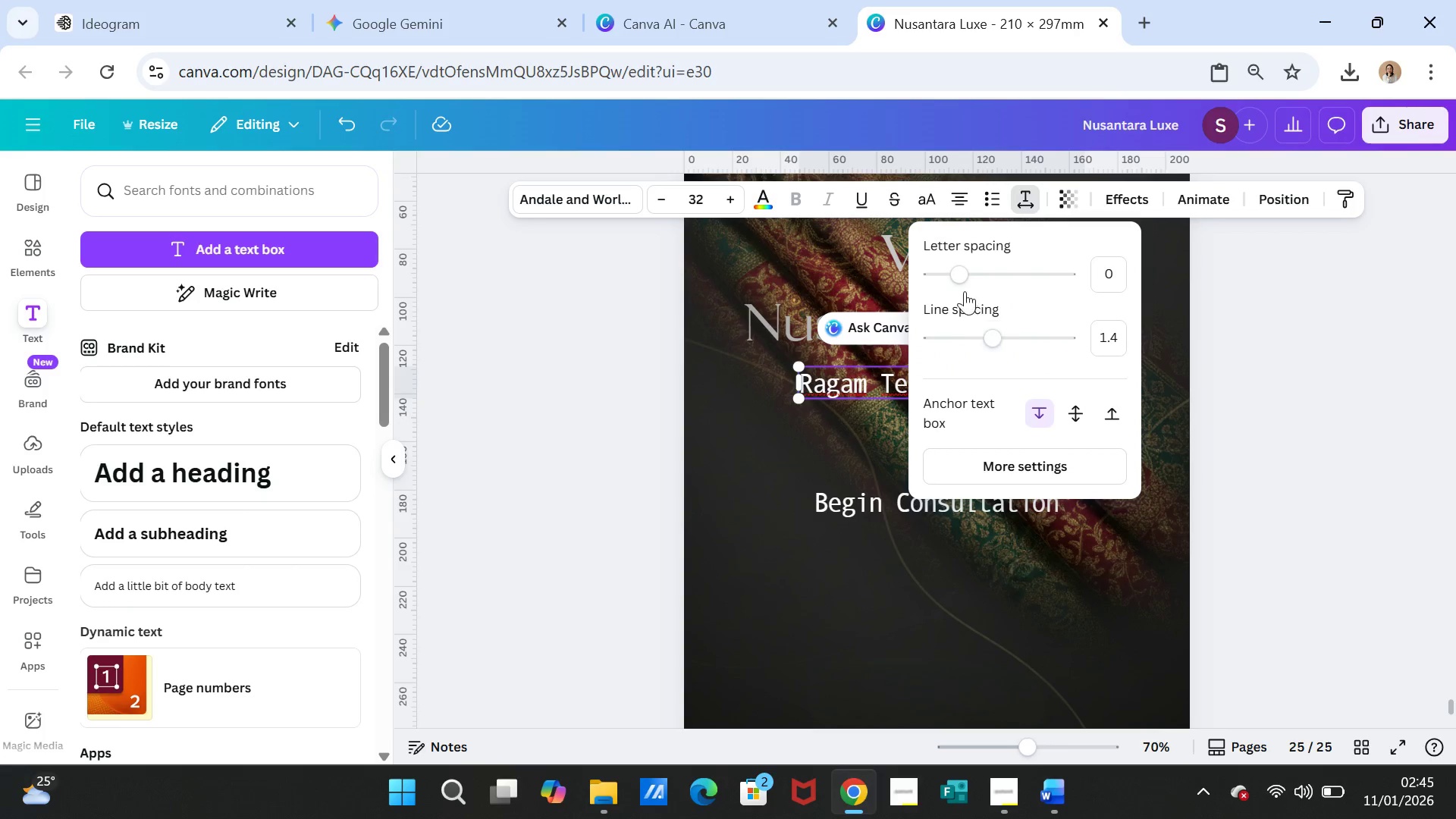 
left_click_drag(start_coordinate=[961, 277], to_coordinate=[952, 276])
 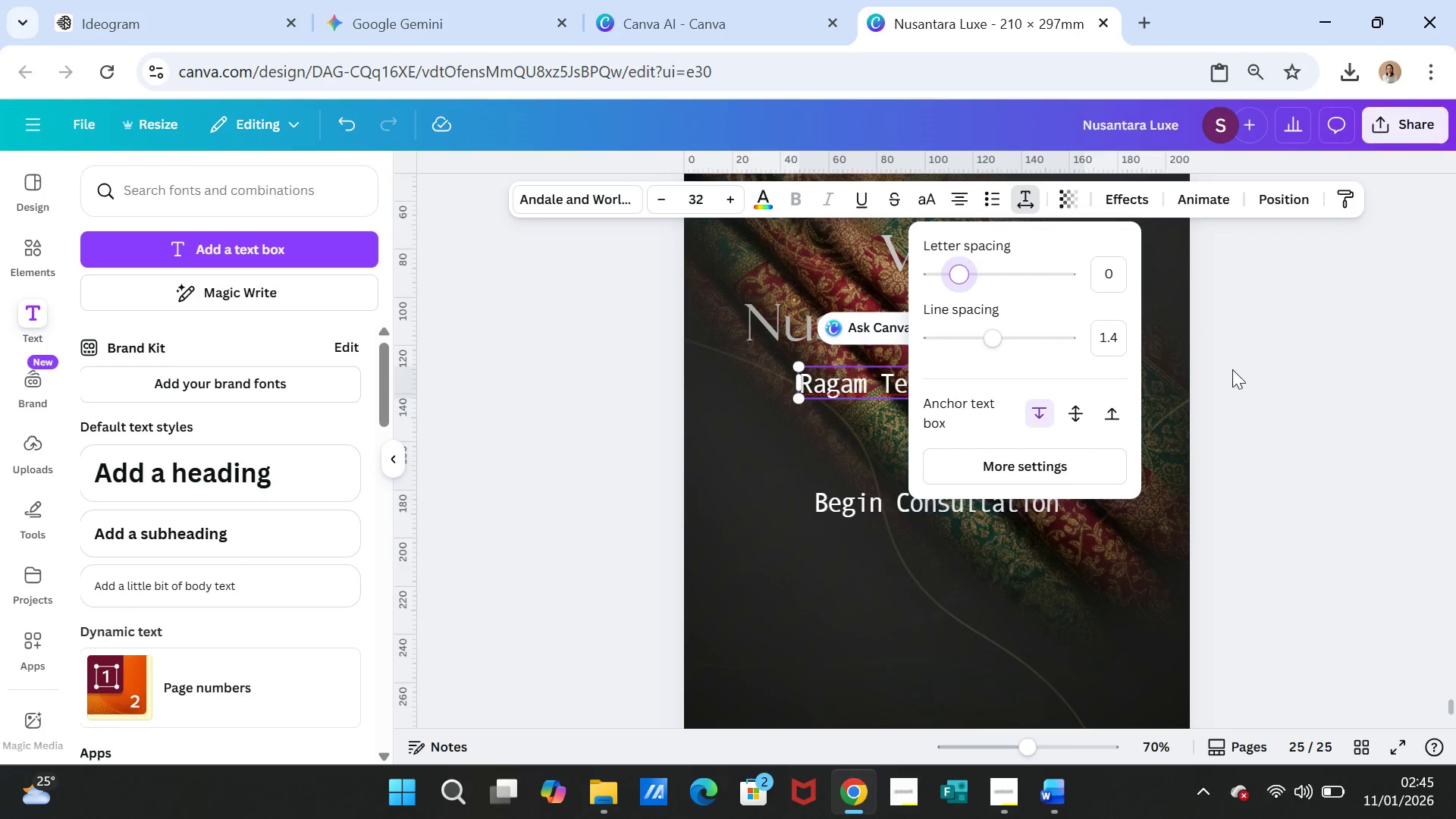 
left_click([1232, 369])
 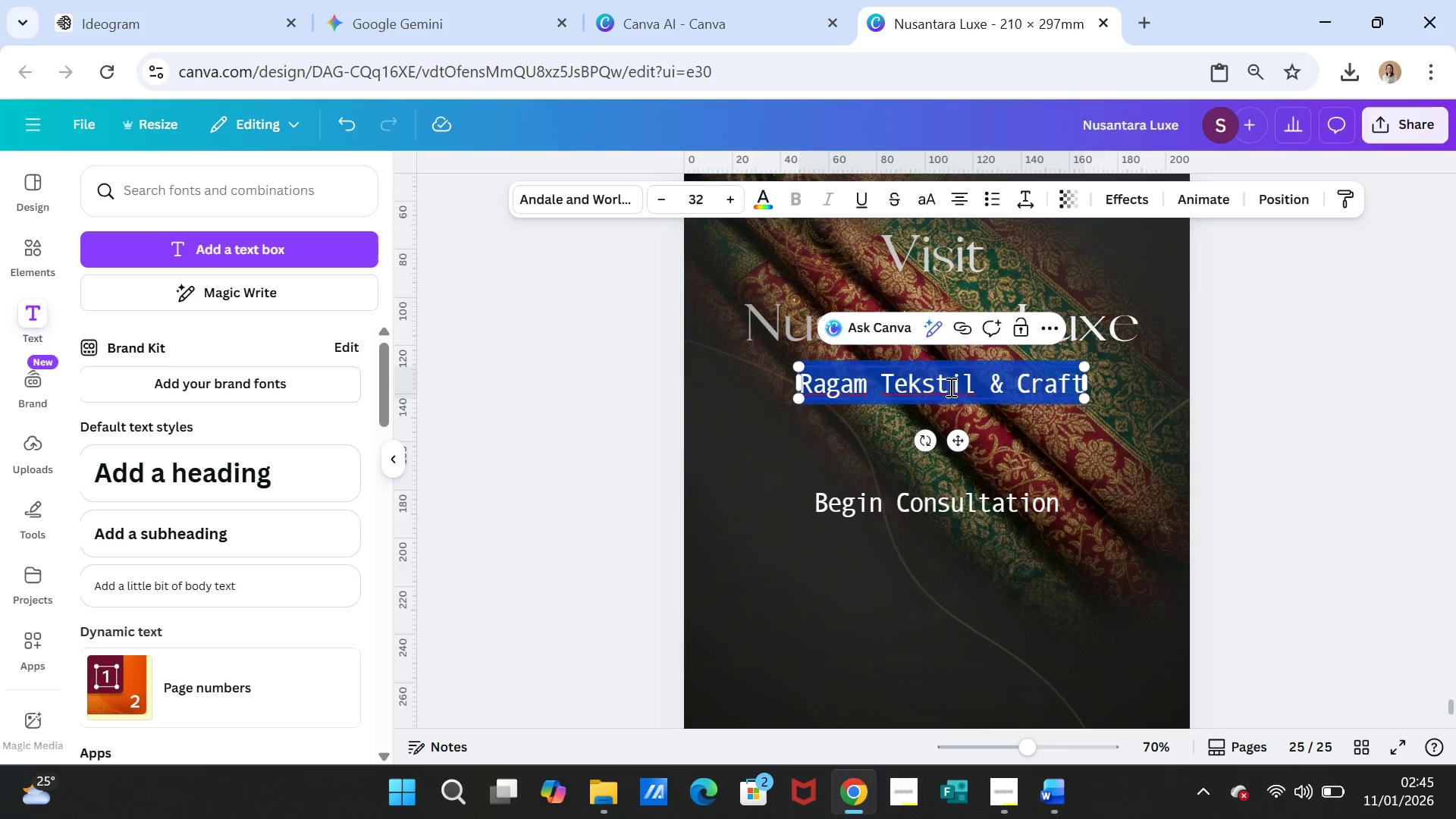 
left_click([914, 376])
 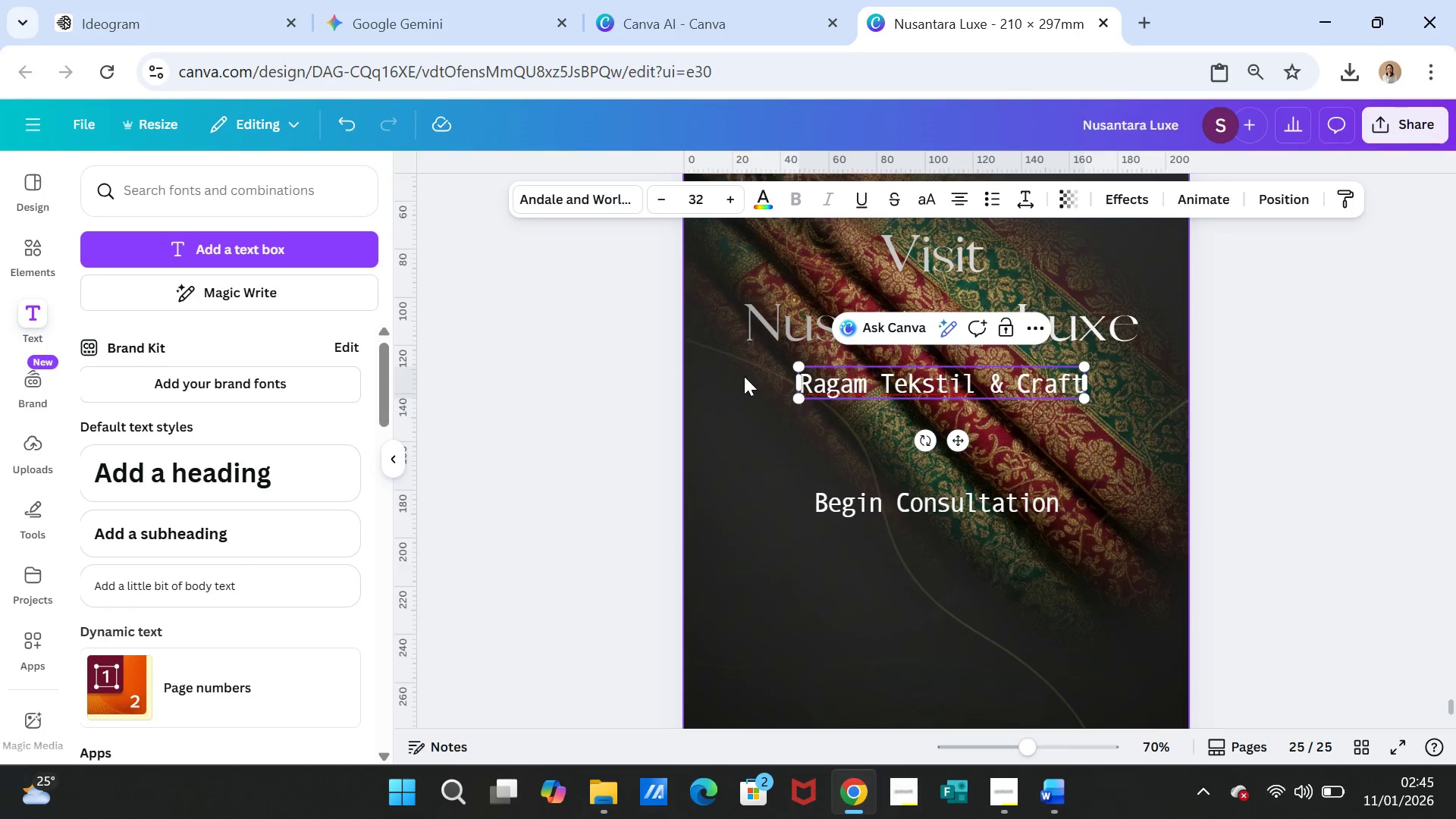 
left_click([744, 377])
 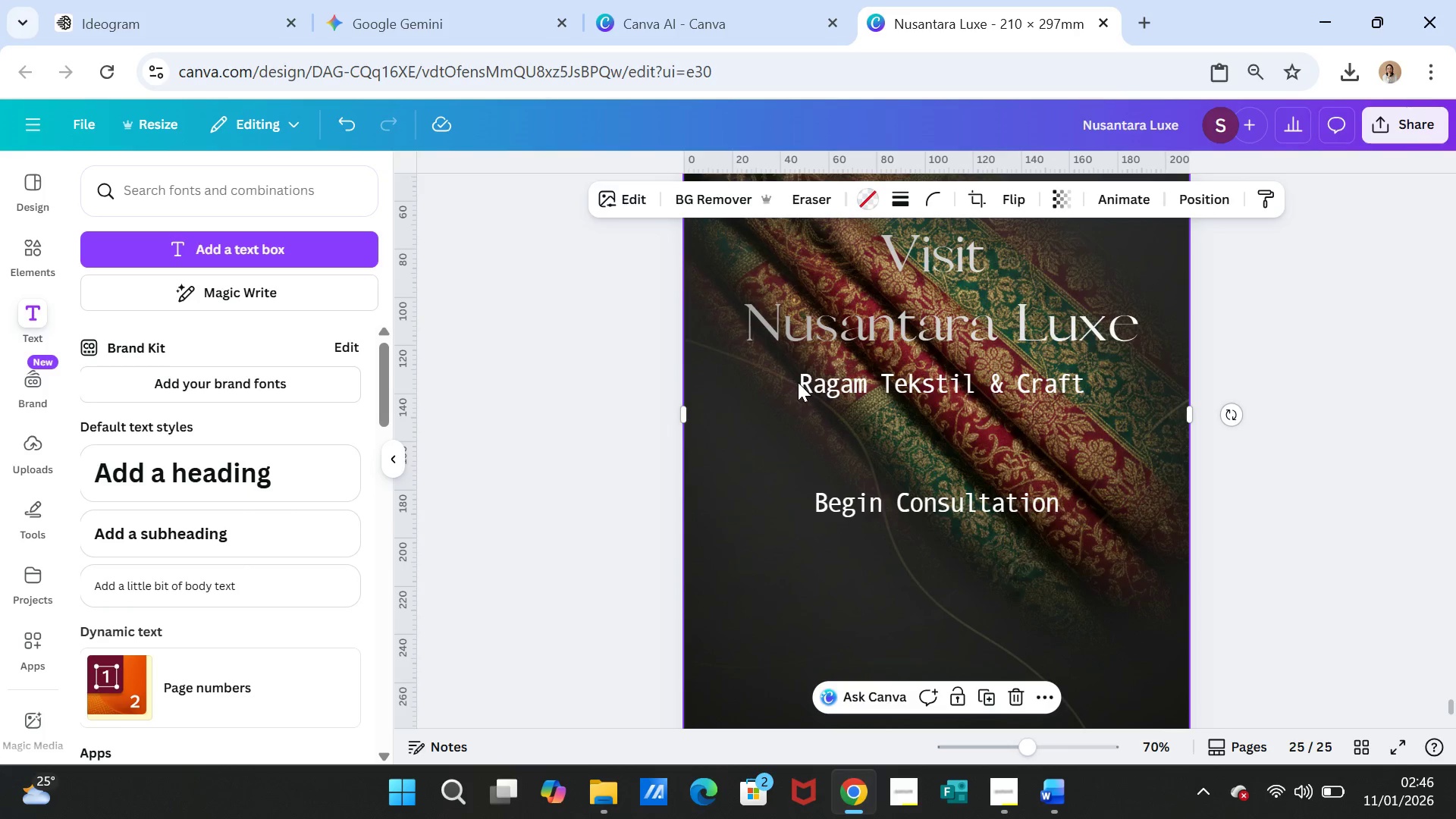 
left_click([798, 382])
 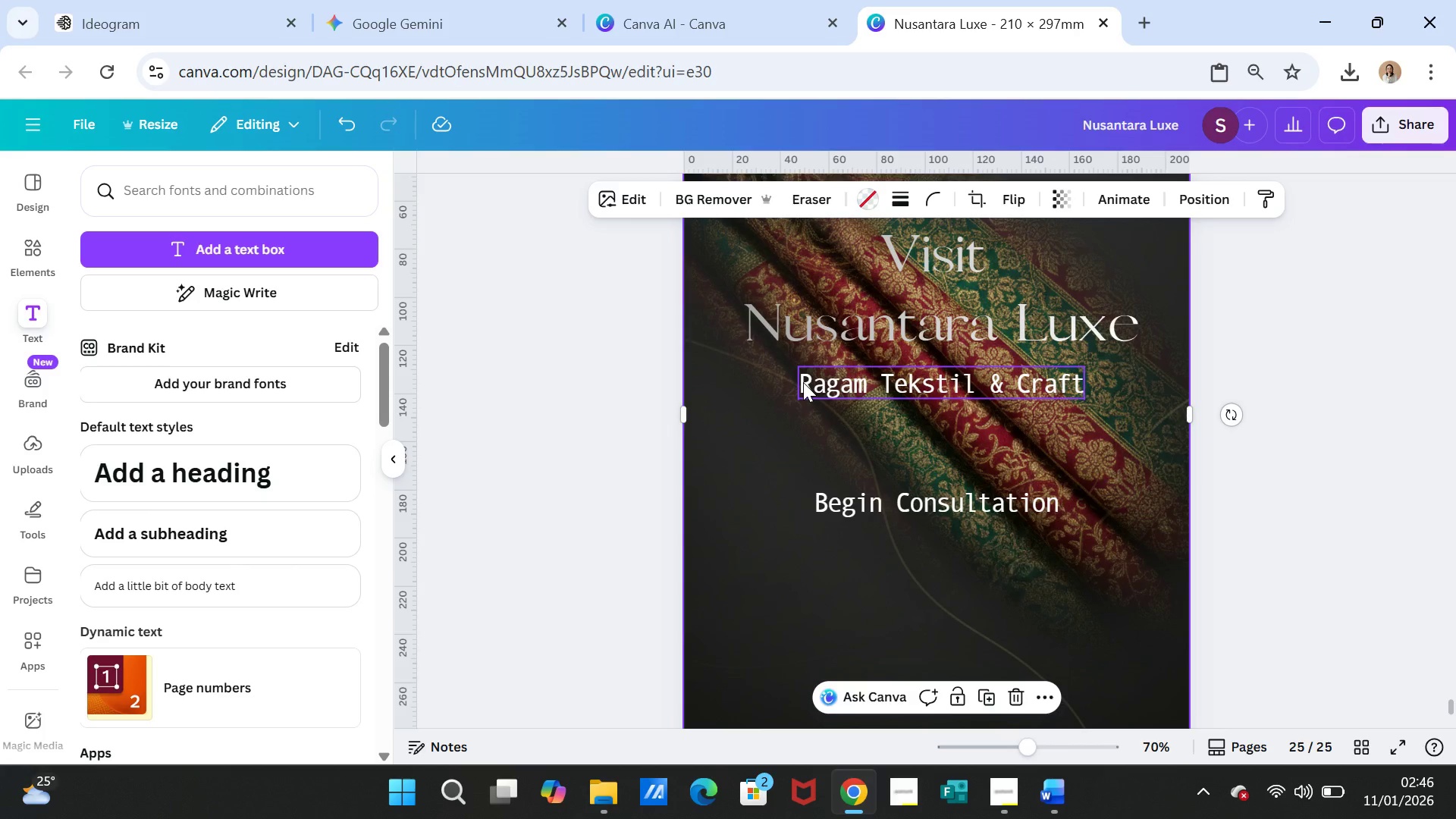 
left_click([803, 382])
 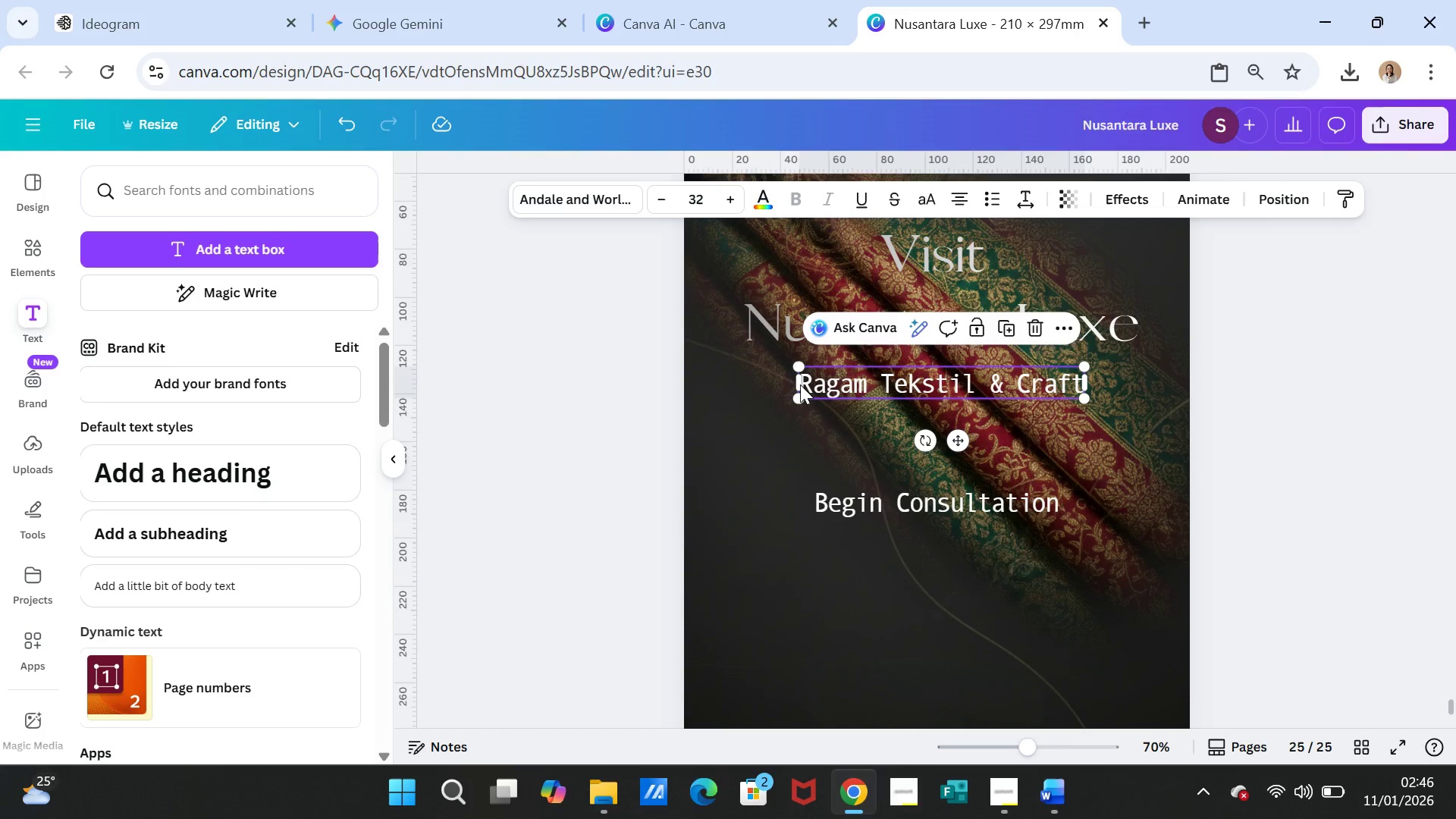 
left_click([800, 384])
 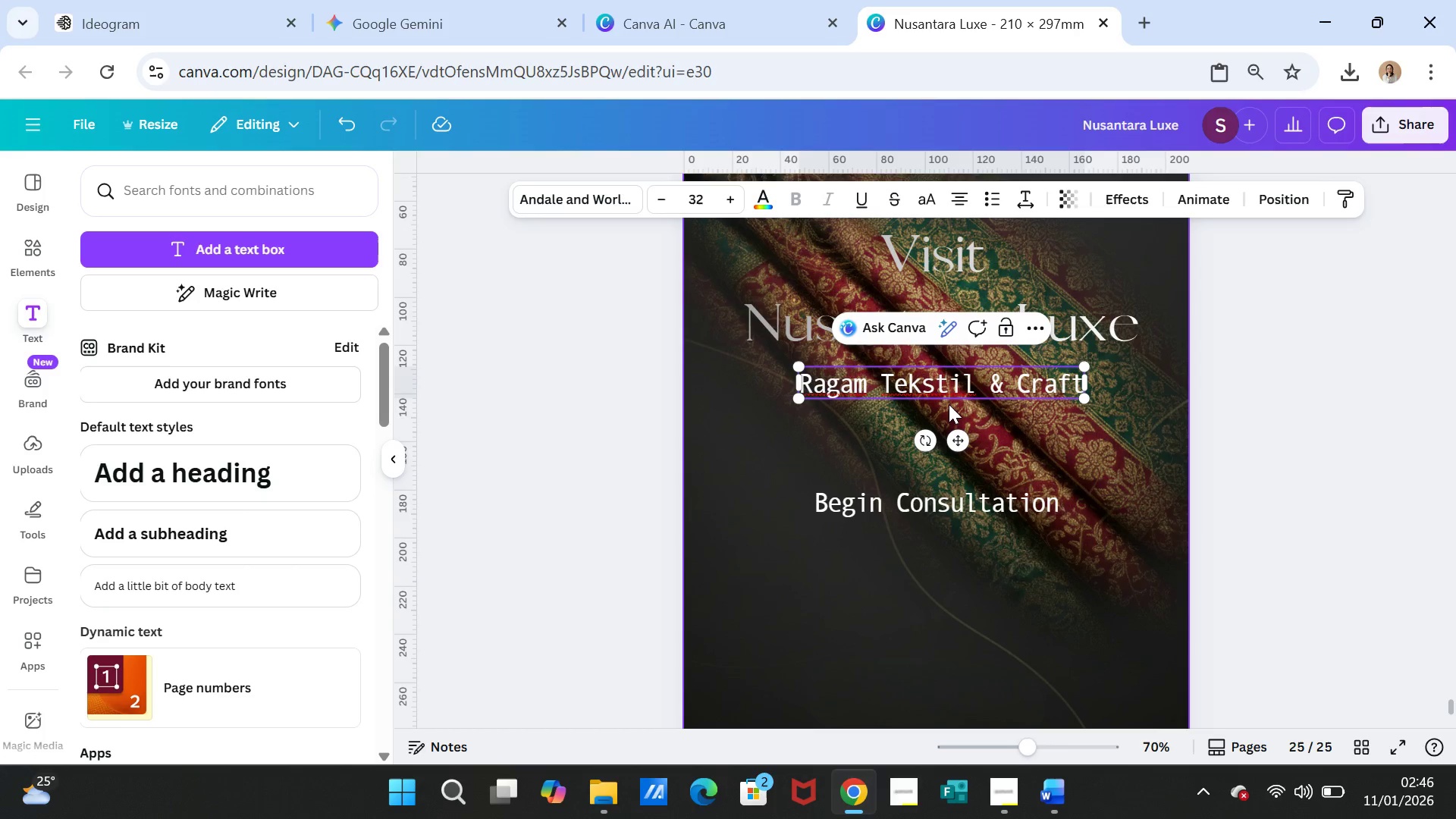 
key(CapsLock)
 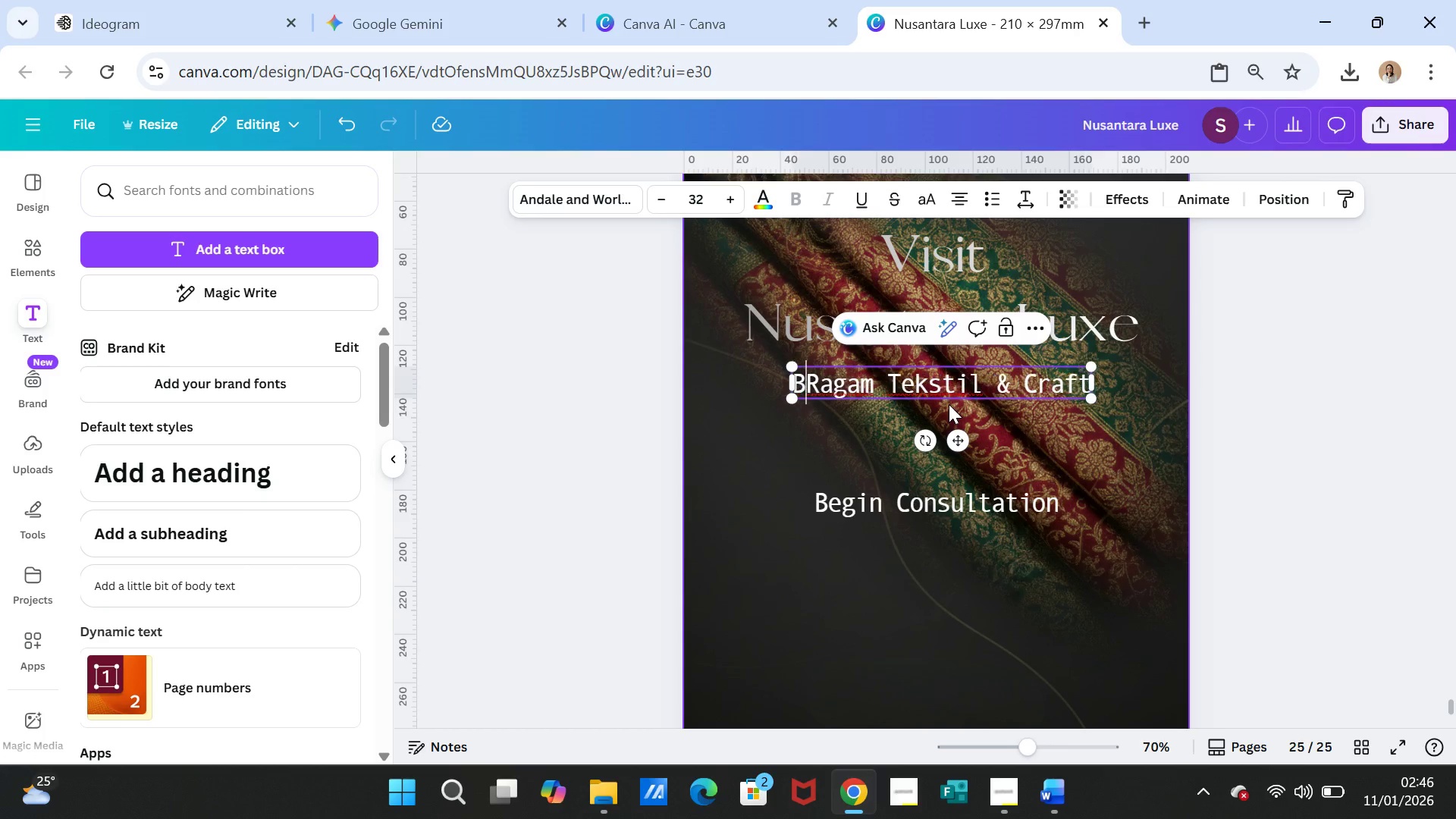 
key(B)
 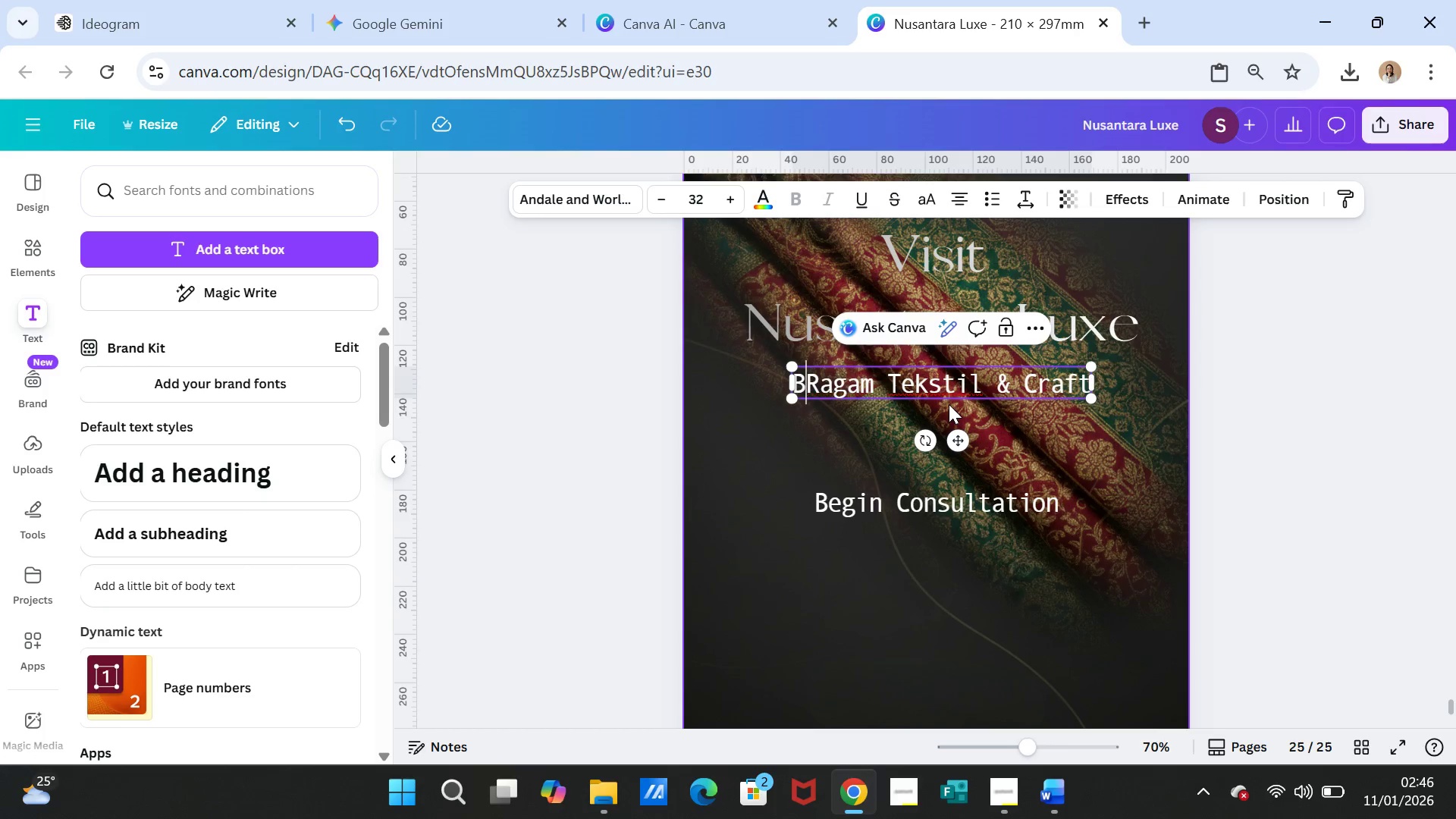 
key(CapsLock)
 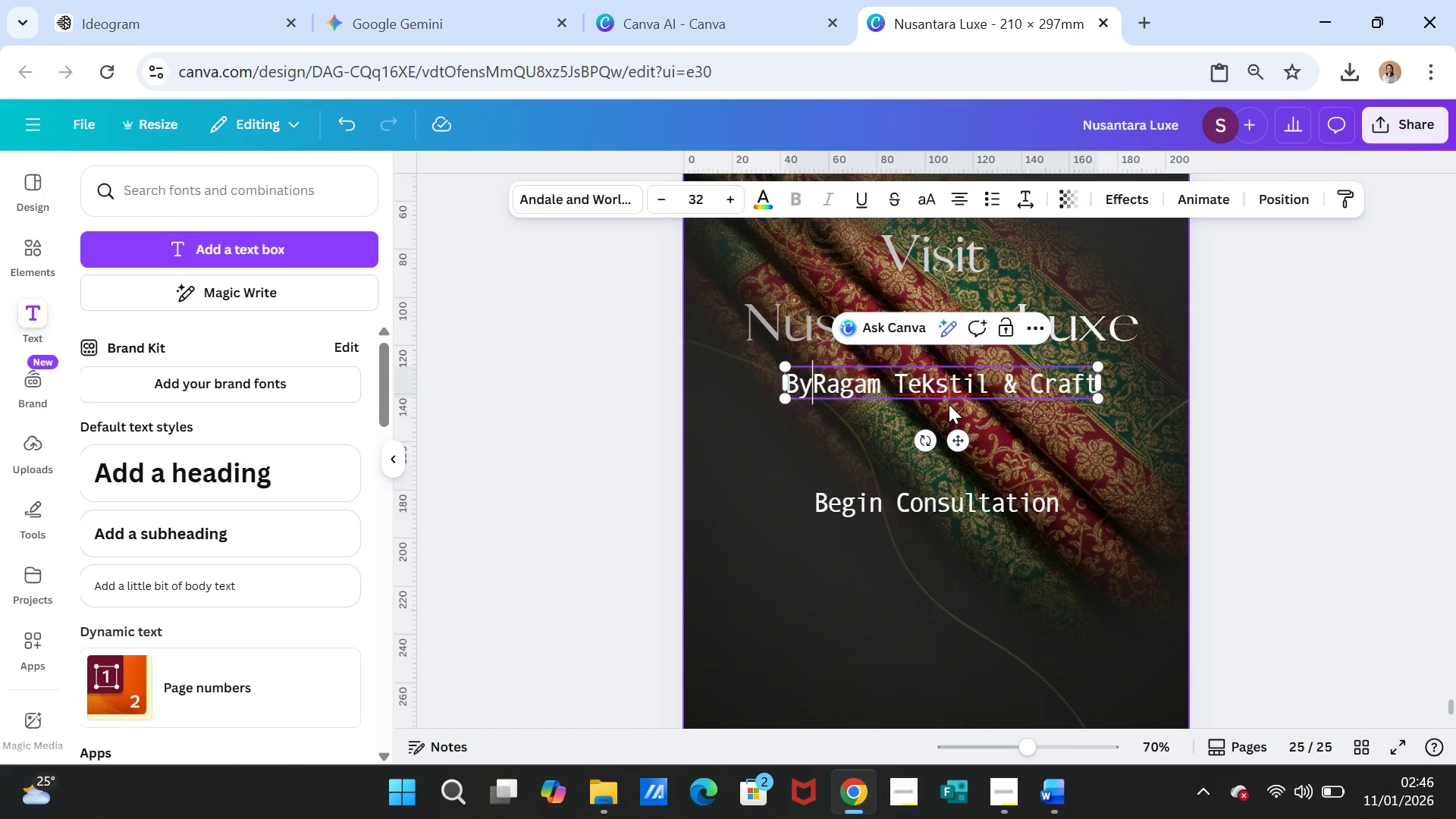 
key(Y)
 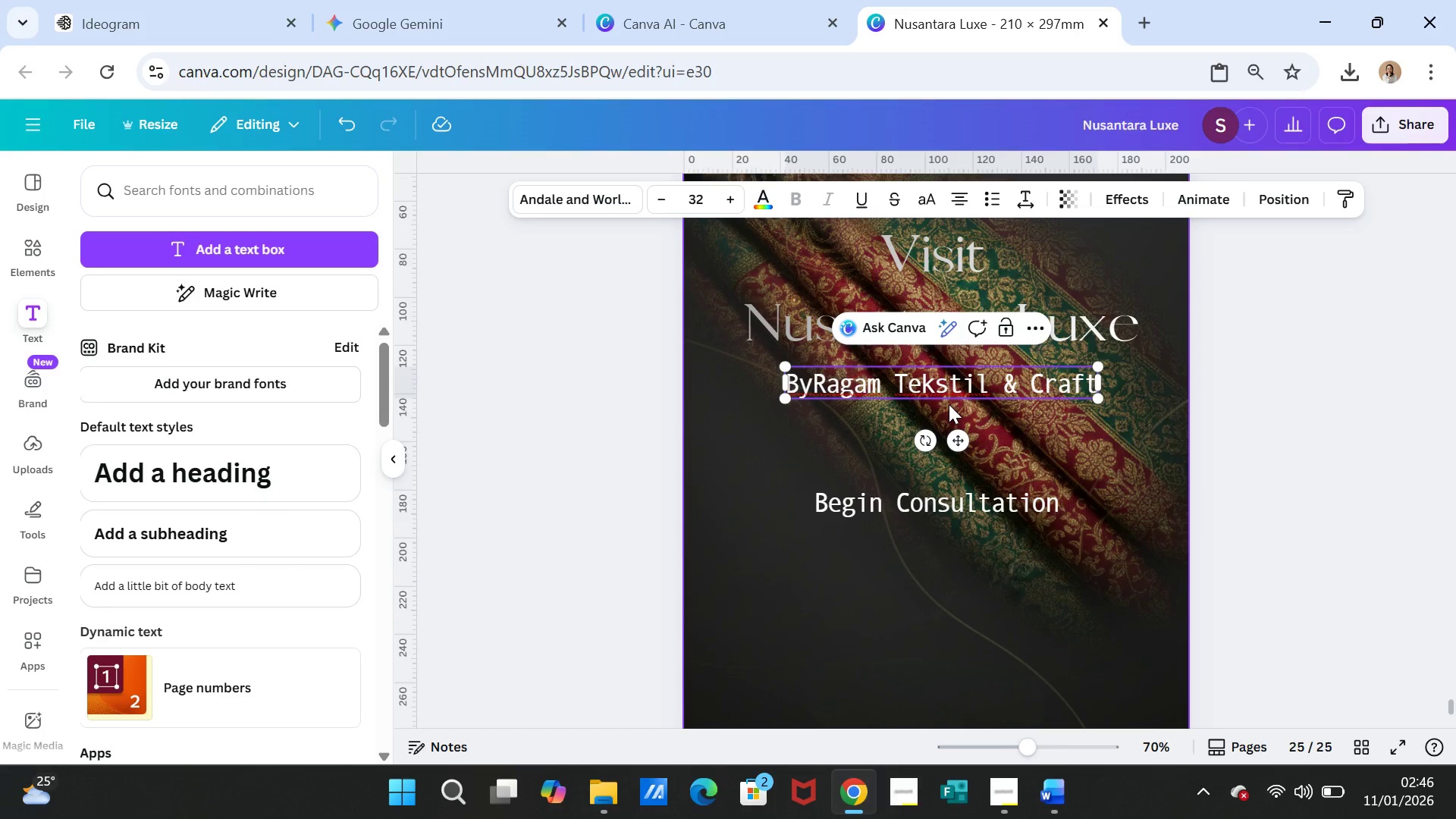 
key(Space)
 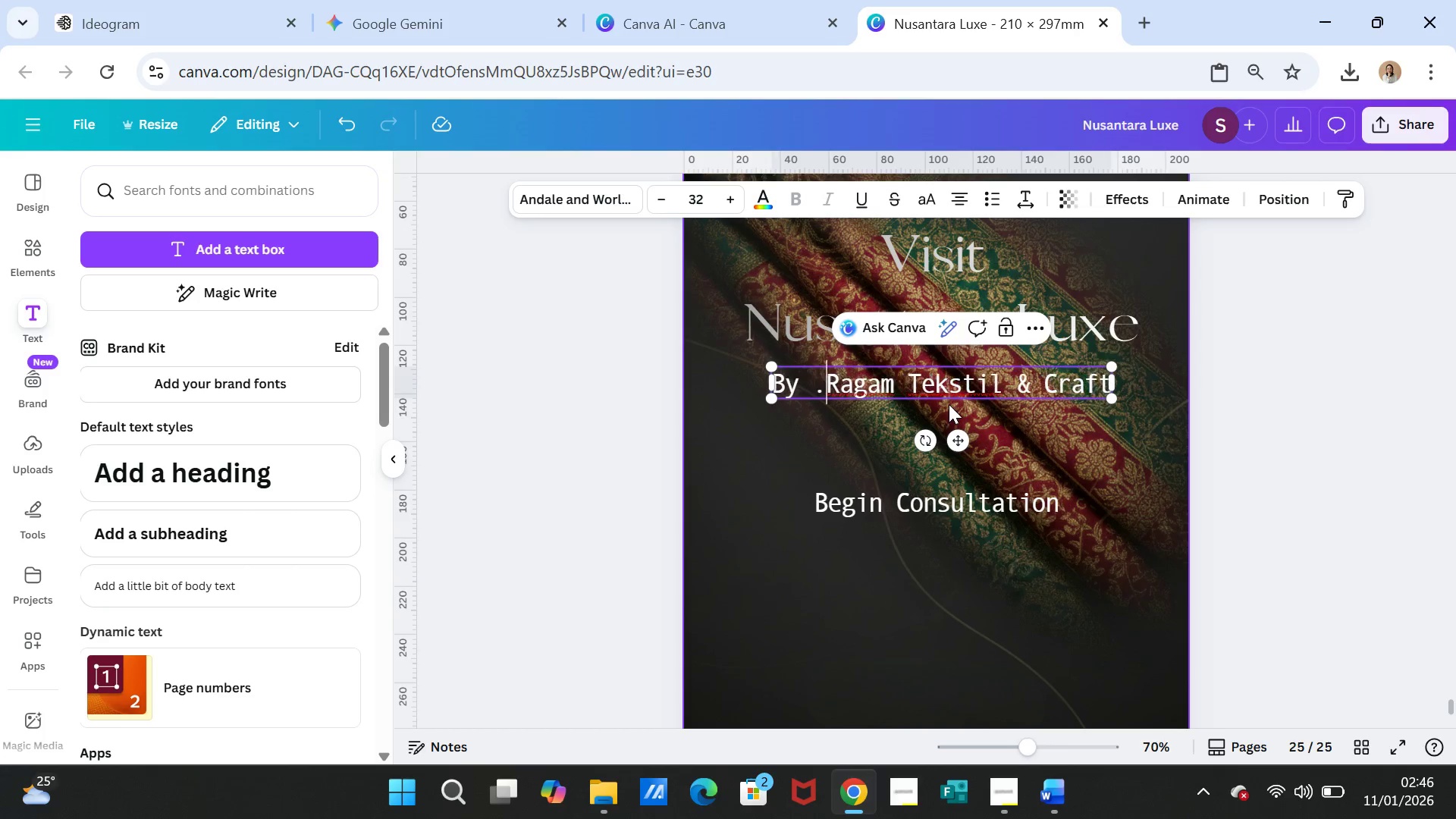 
key(Period)
 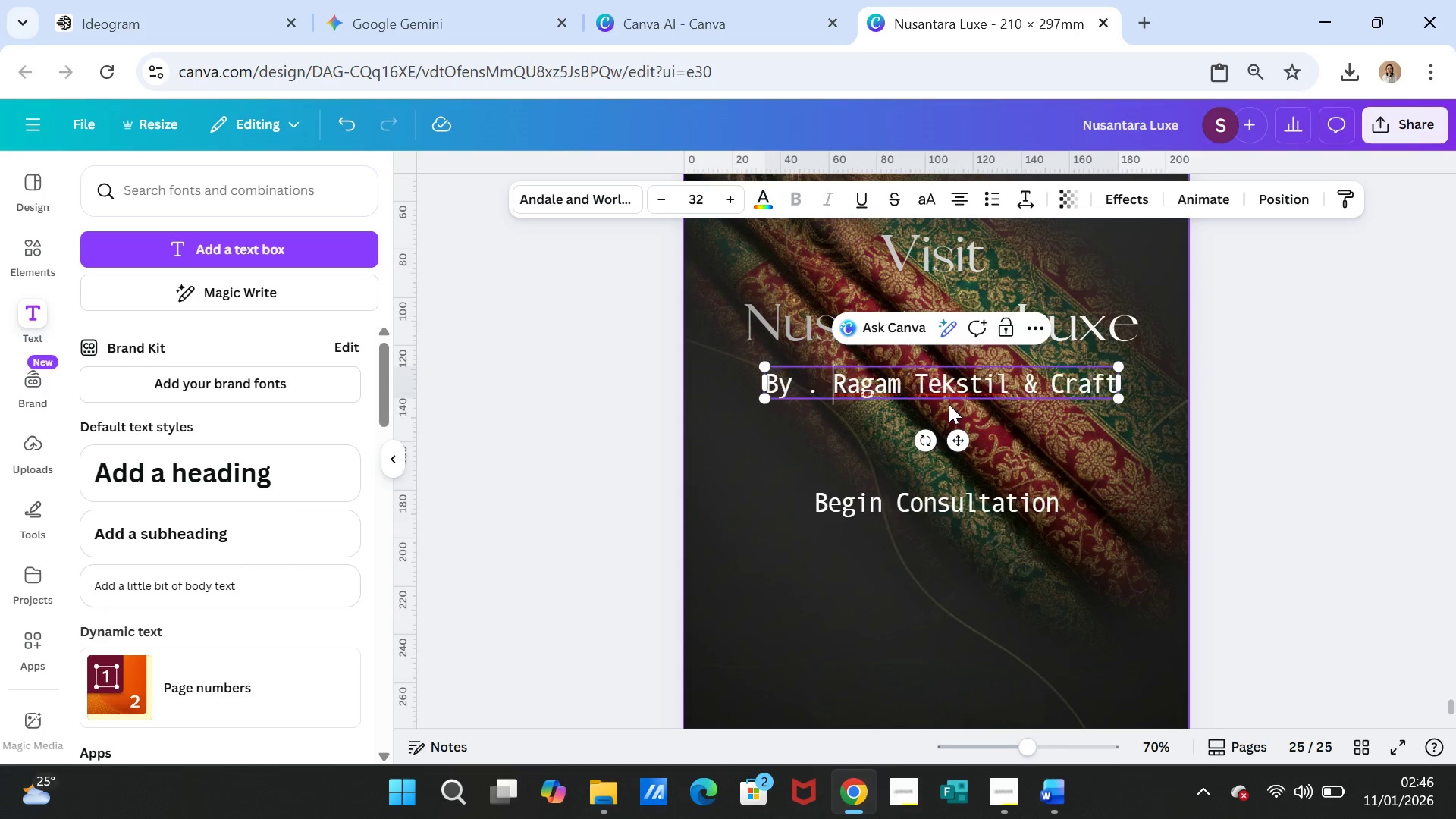 
key(Space)
 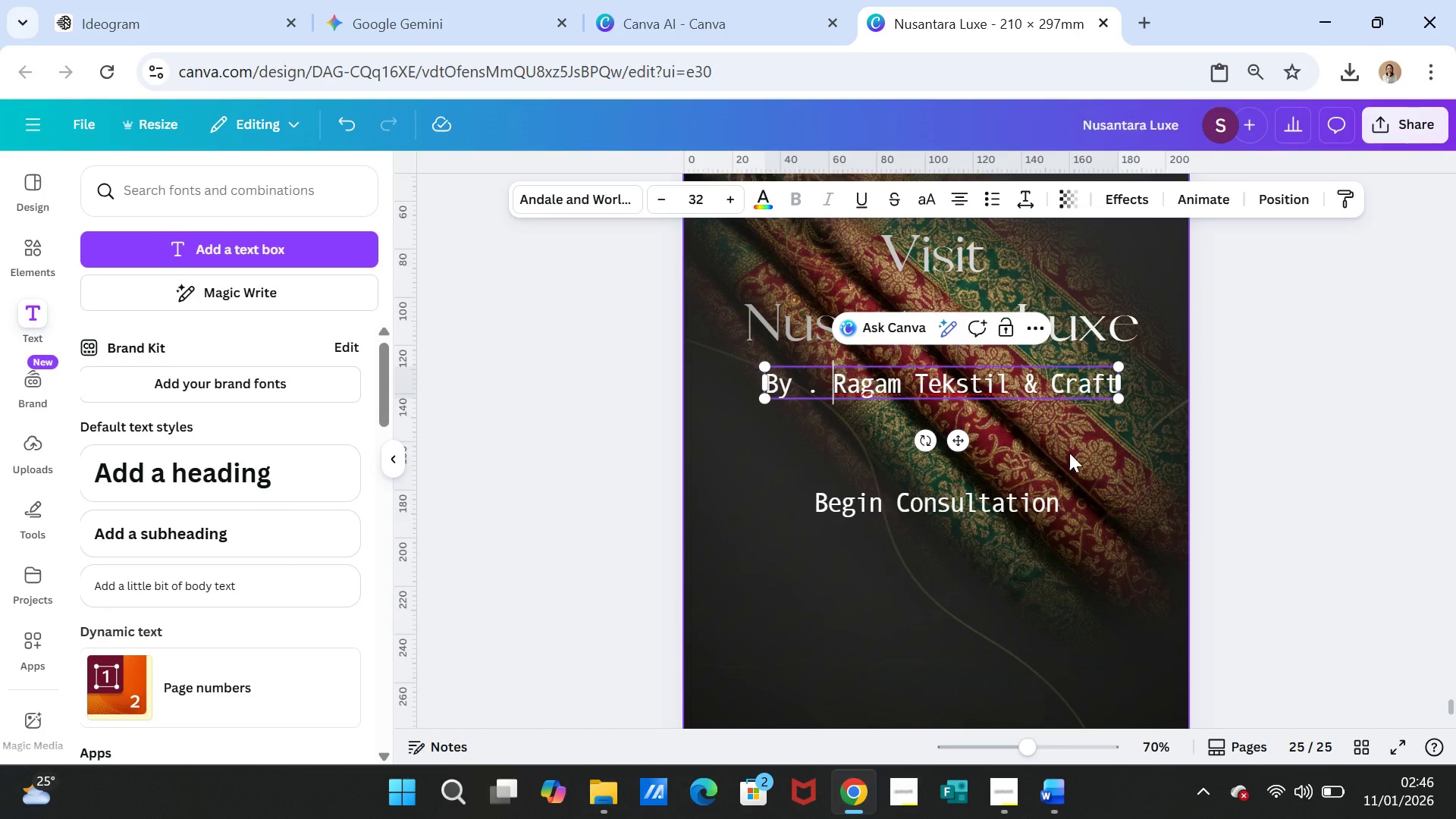 
left_click([1079, 453])
 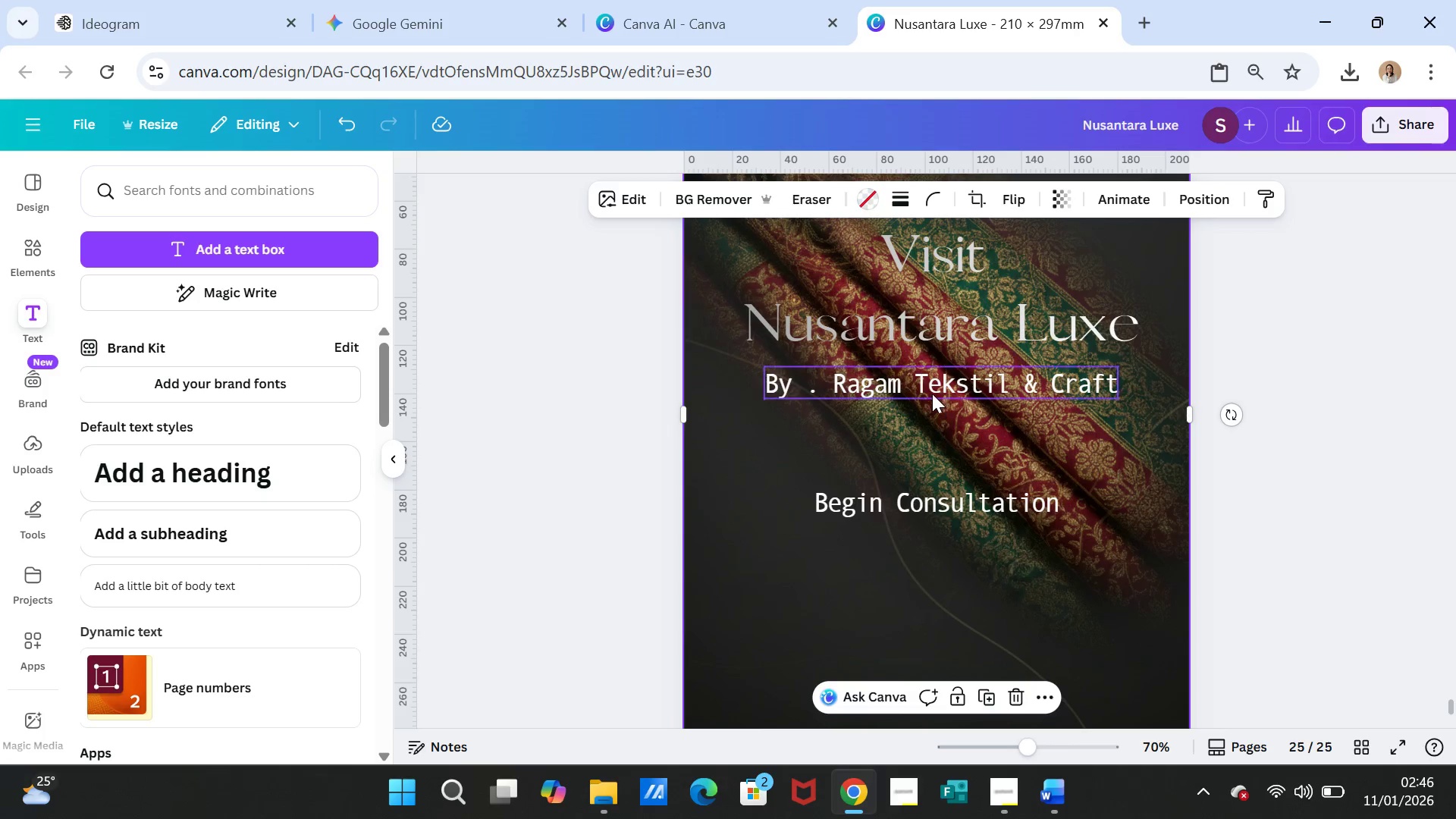 
left_click([930, 393])
 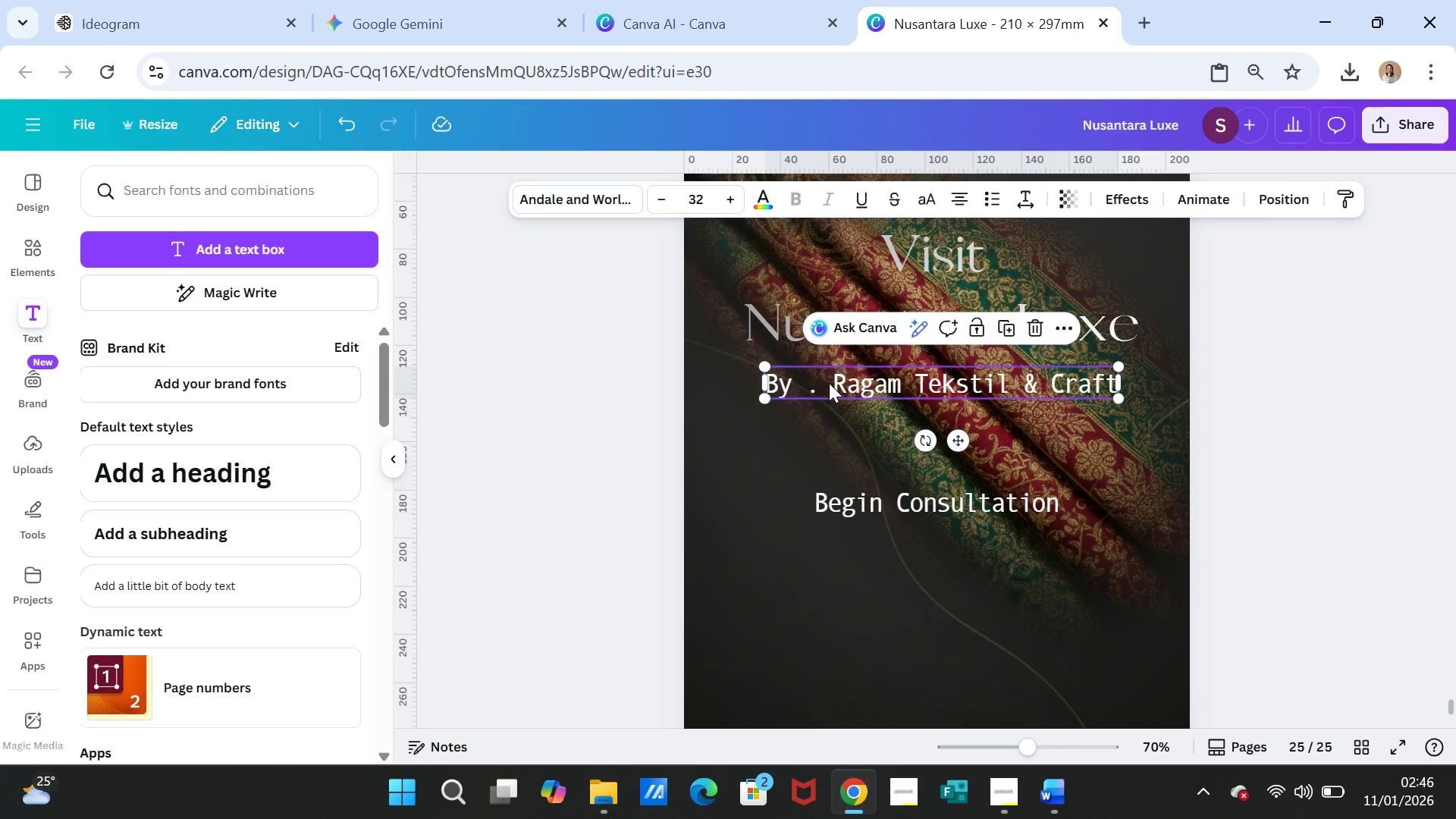 
double_click([829, 383])
 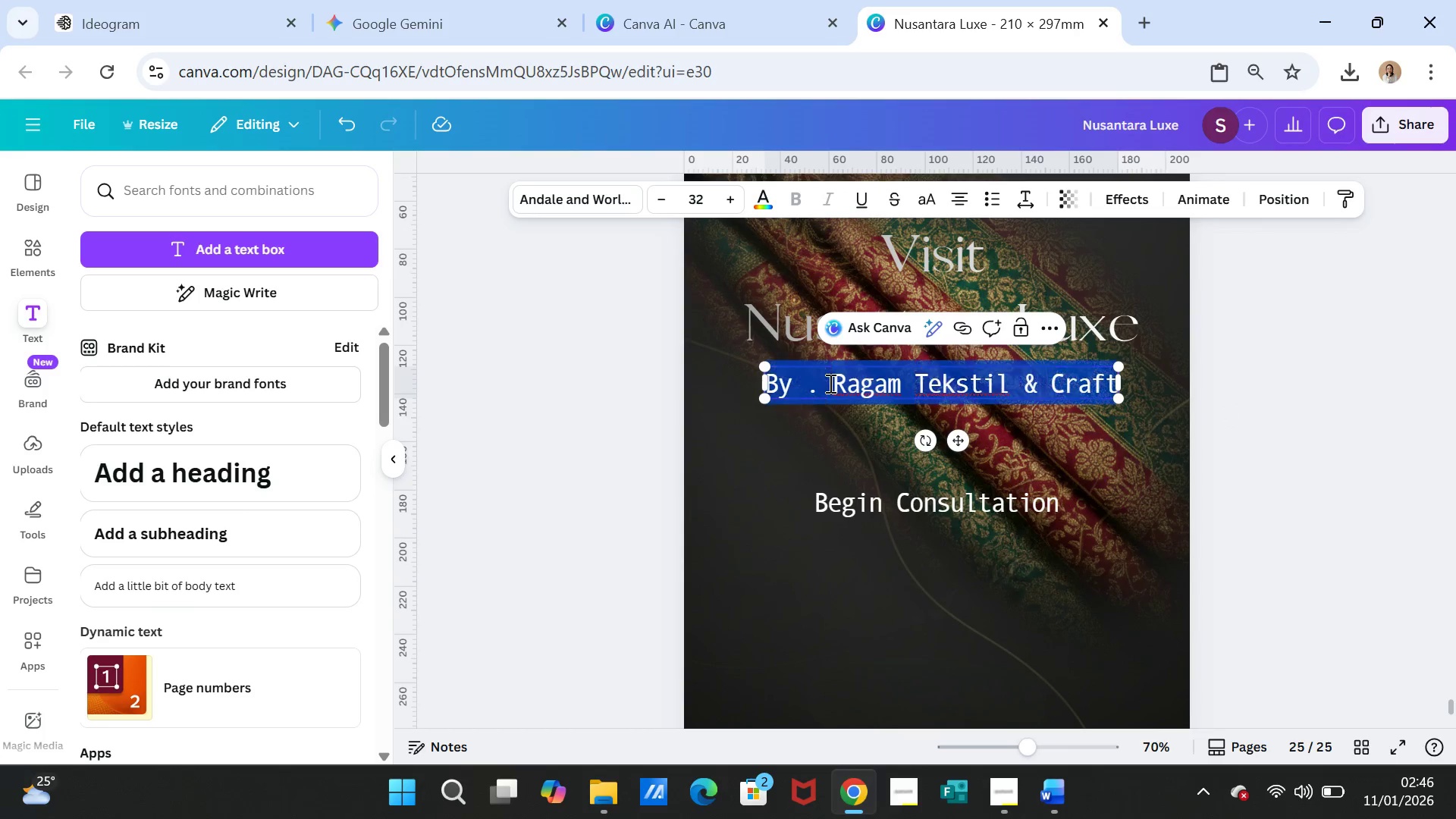 
triple_click([829, 383])
 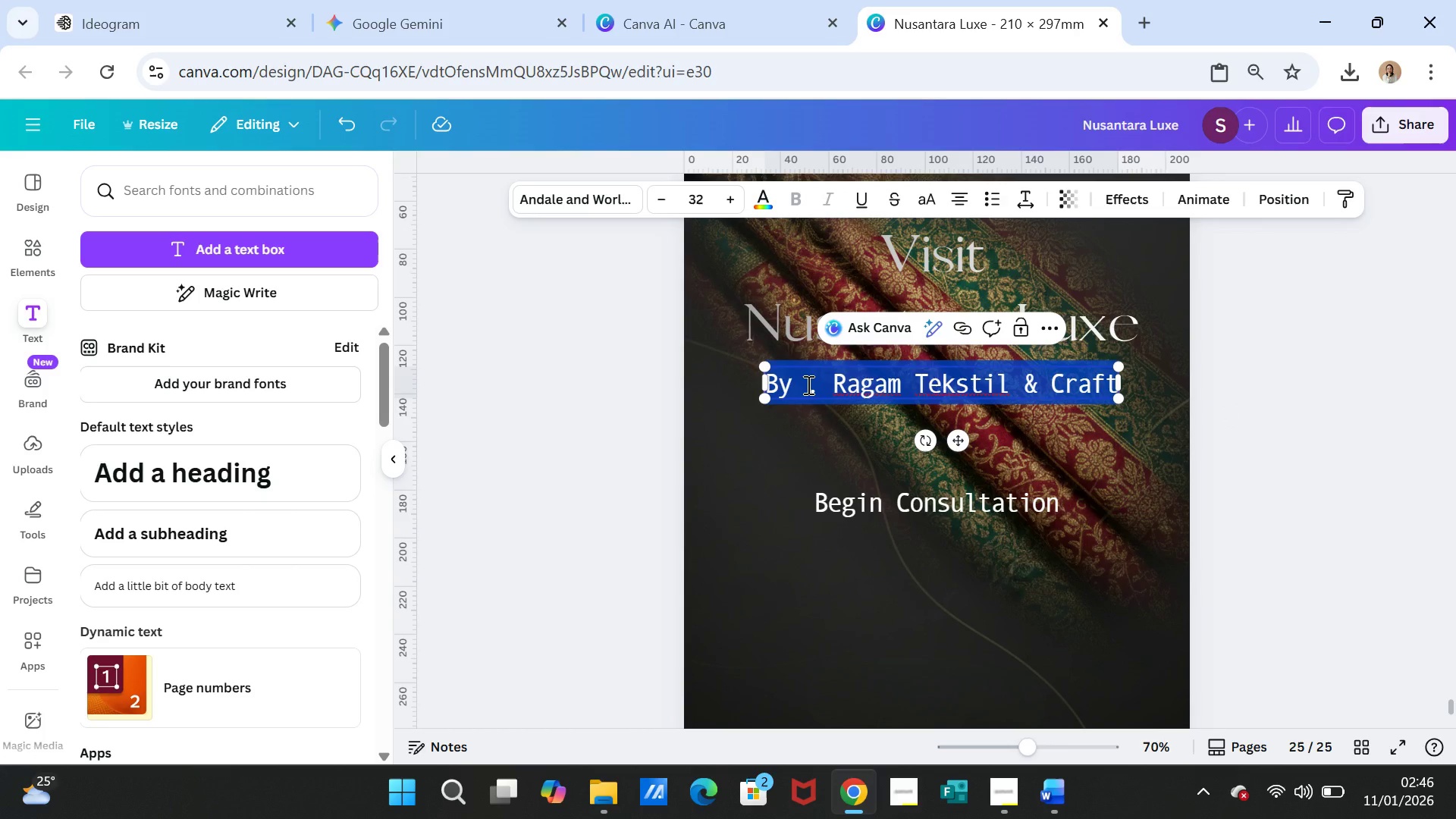 
left_click([807, 384])
 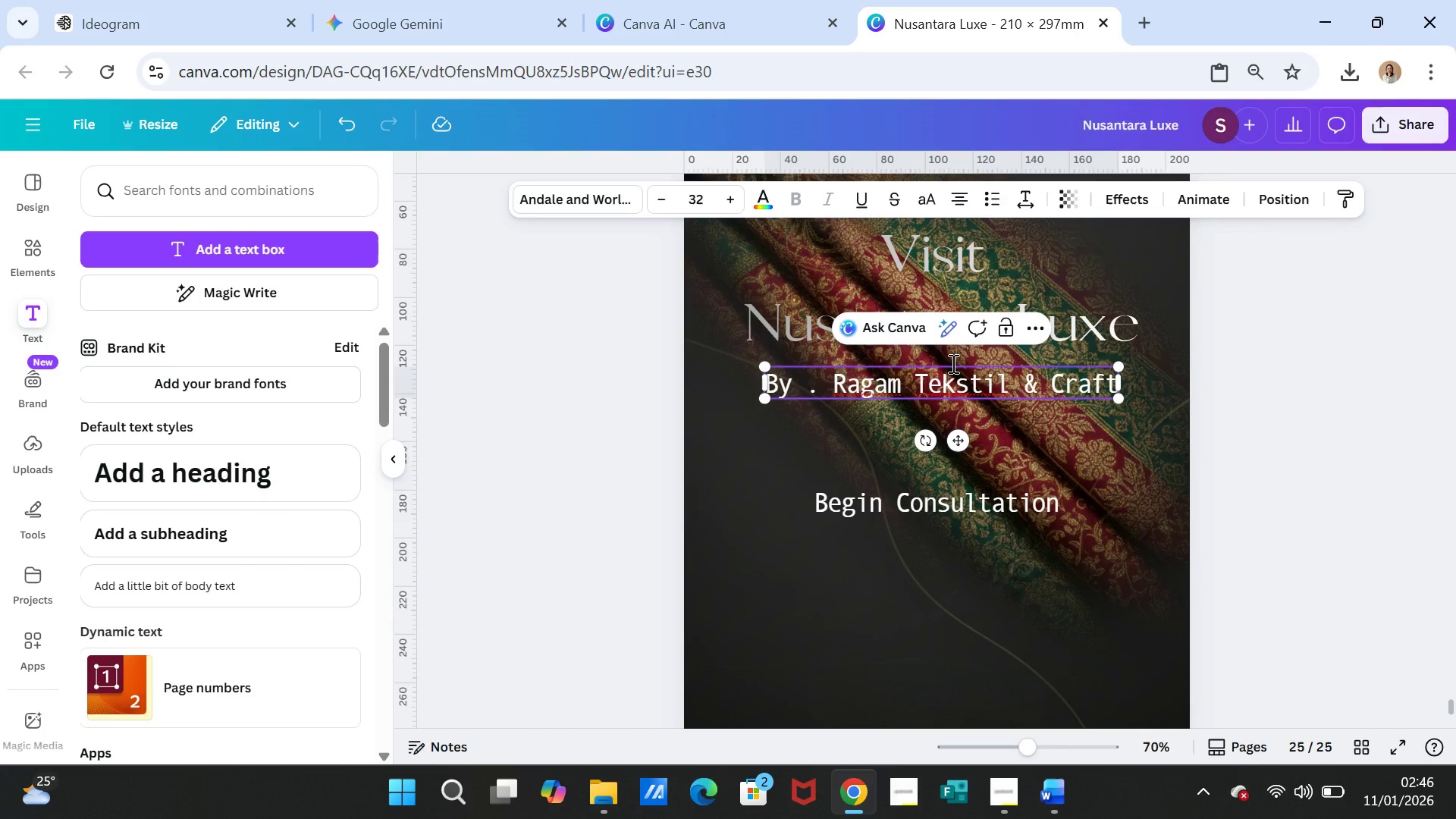 
key(Backspace)
 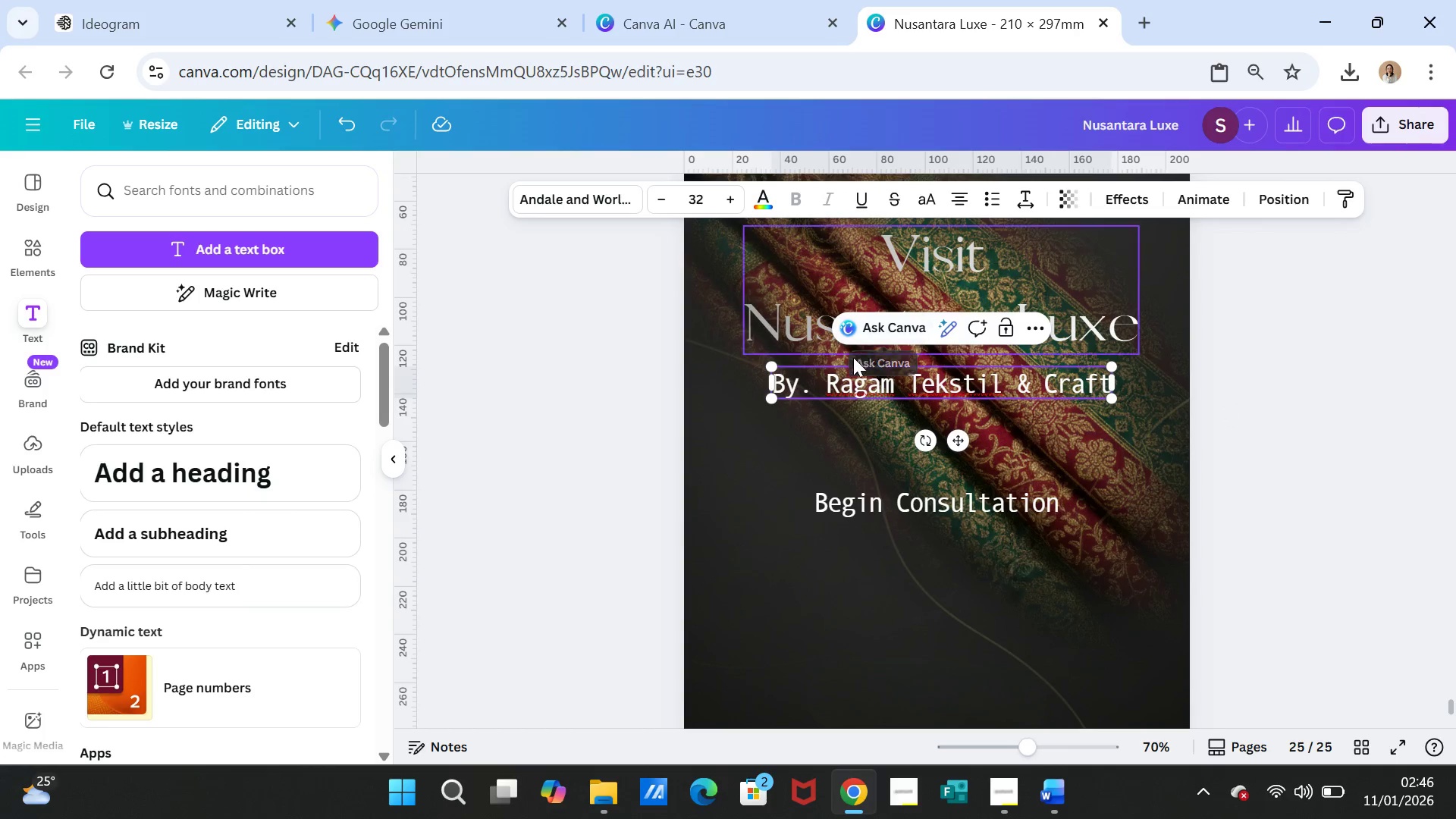 
left_click([834, 384])
 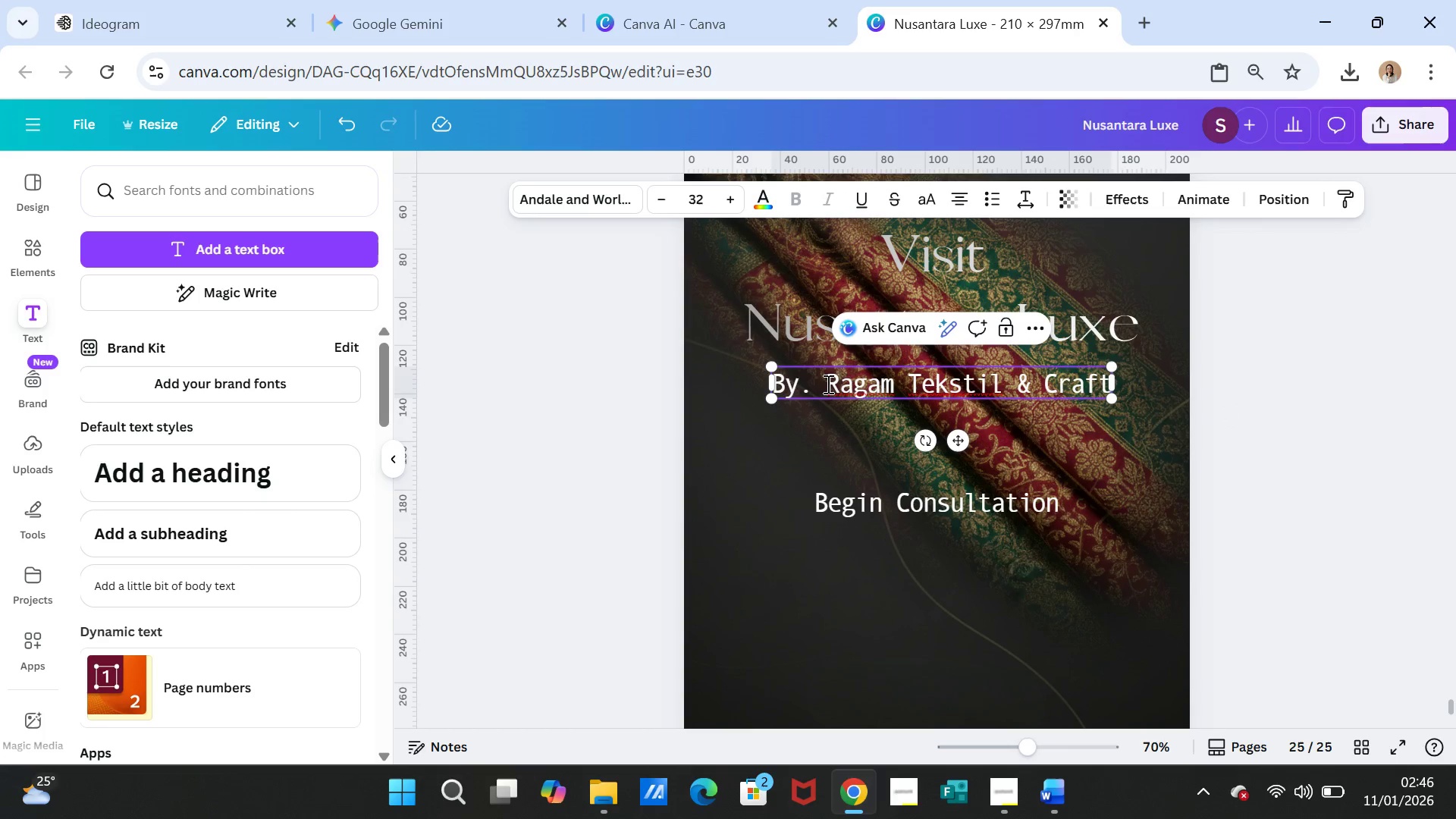 
left_click([827, 384])
 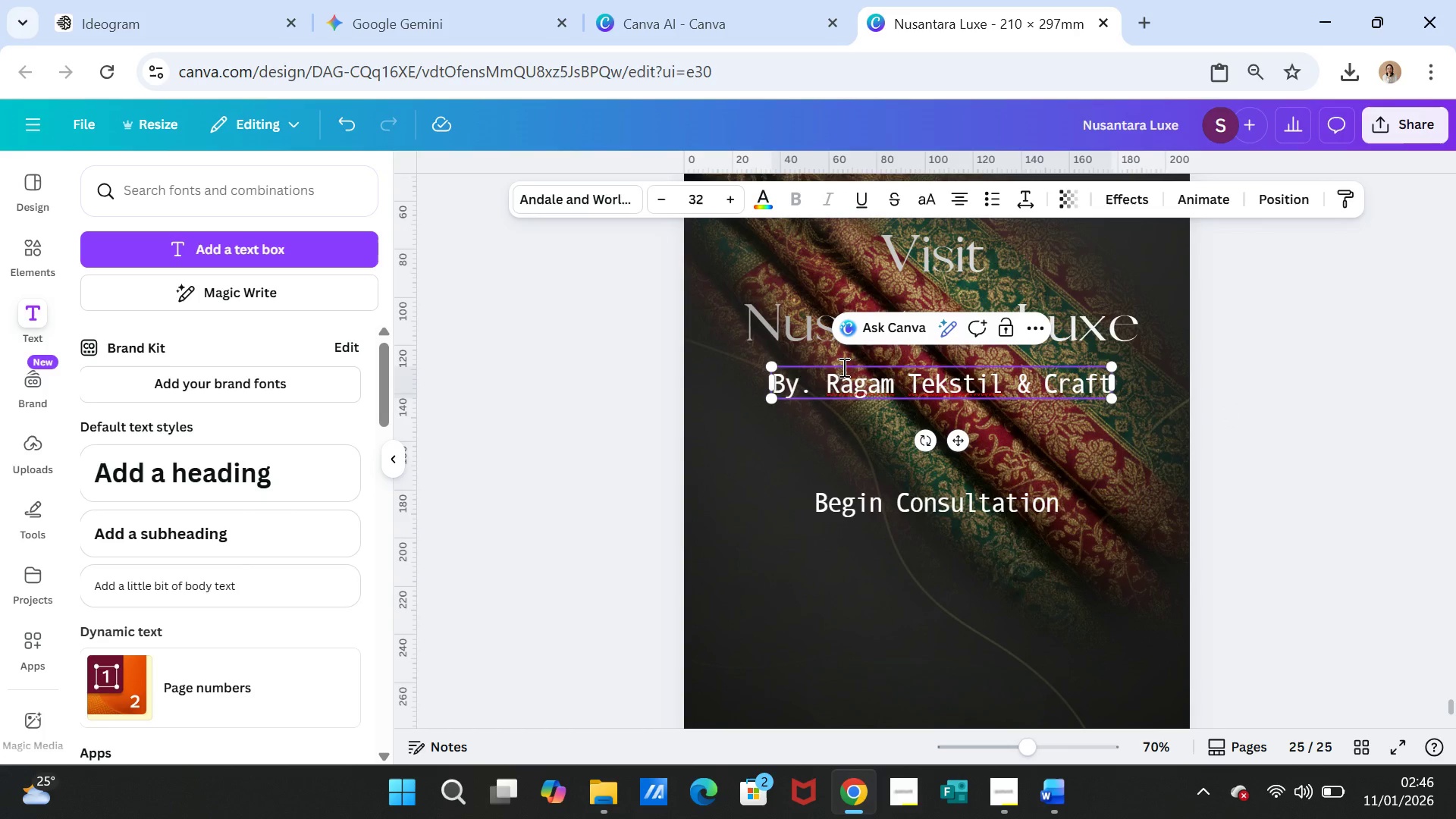 
left_click([1112, 471])
 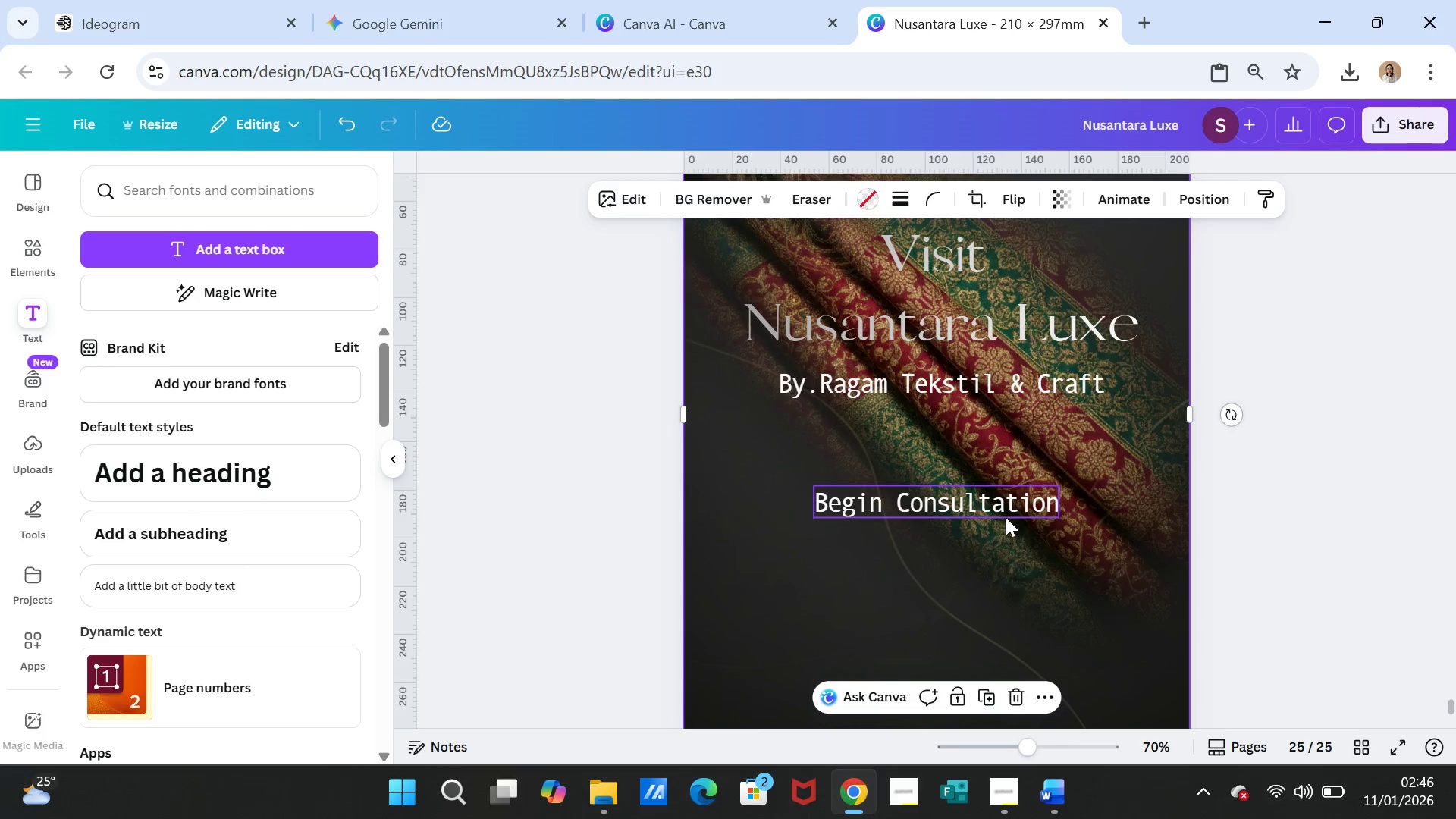 
left_click_drag(start_coordinate=[990, 504], to_coordinate=[991, 447])
 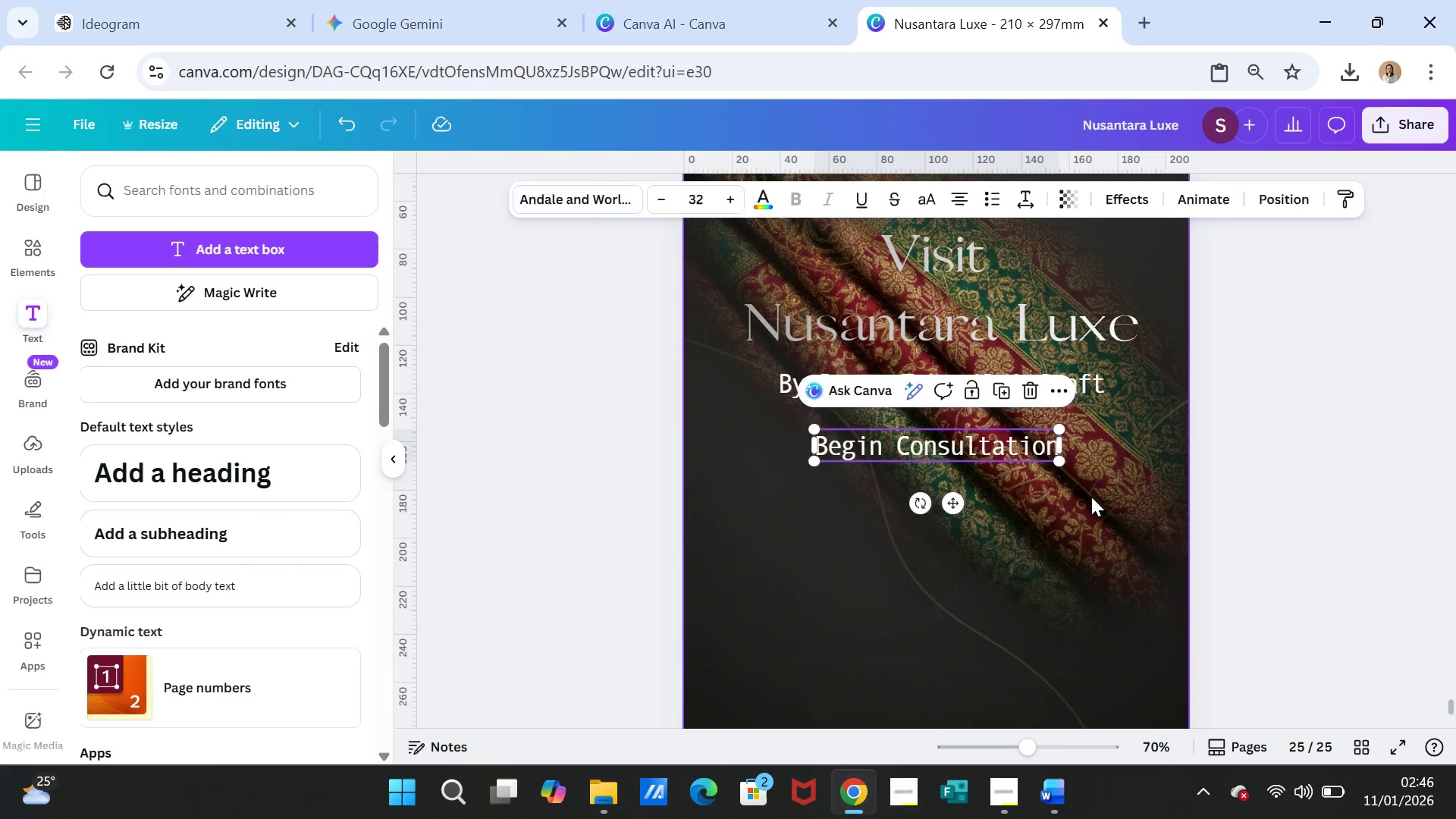 
left_click([1091, 497])
 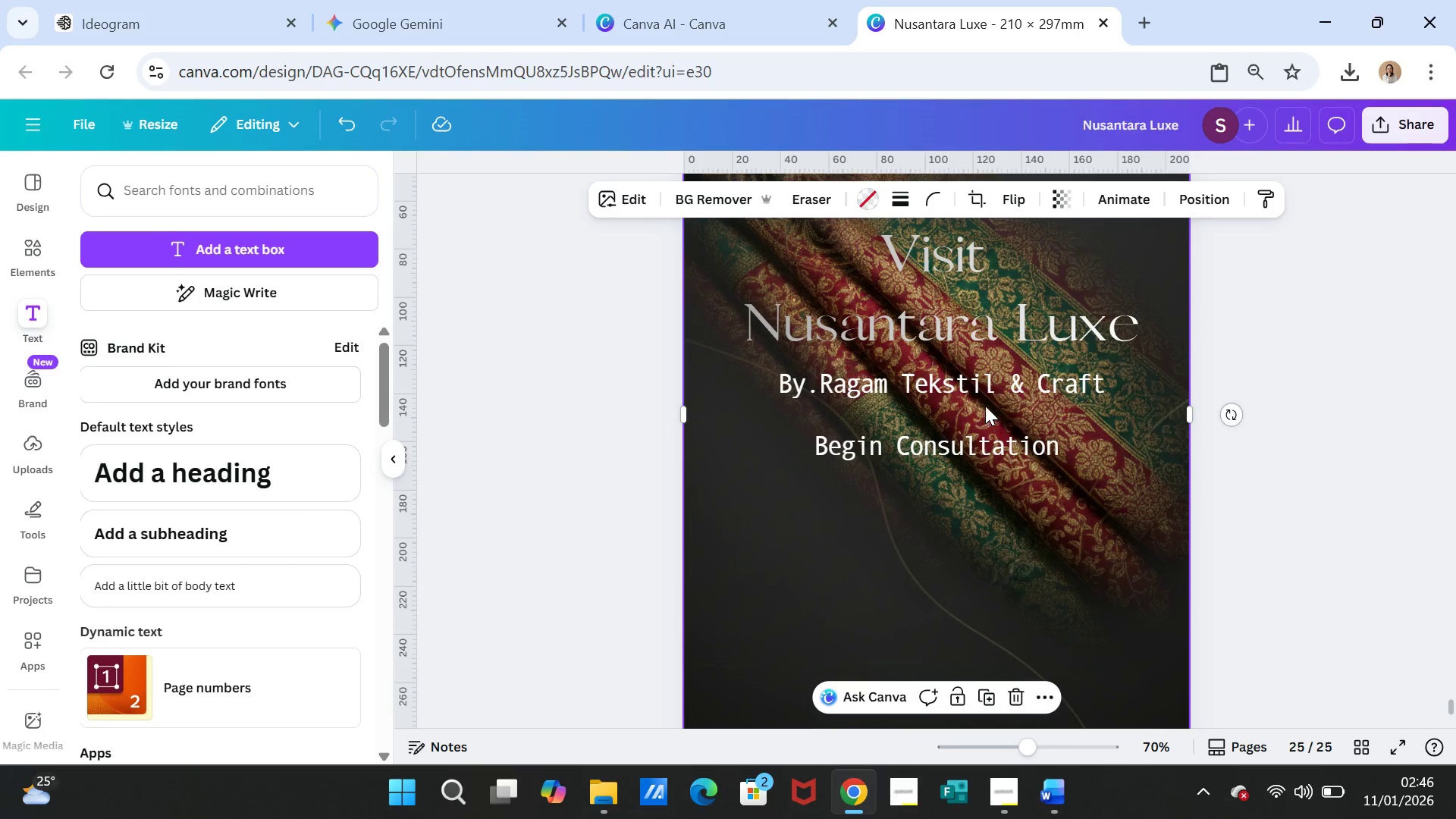 
left_click([985, 392])
 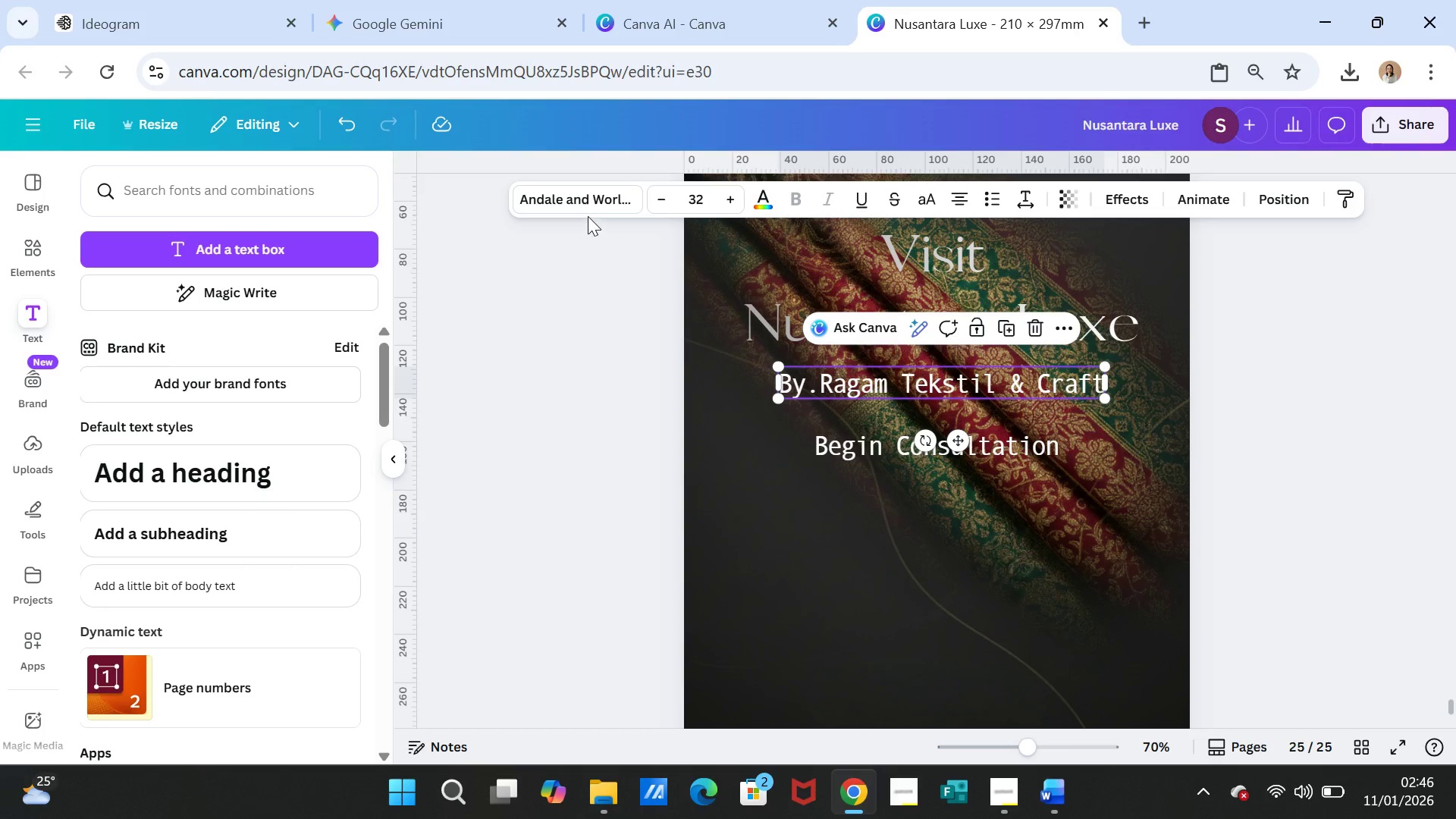 
left_click([579, 202])
 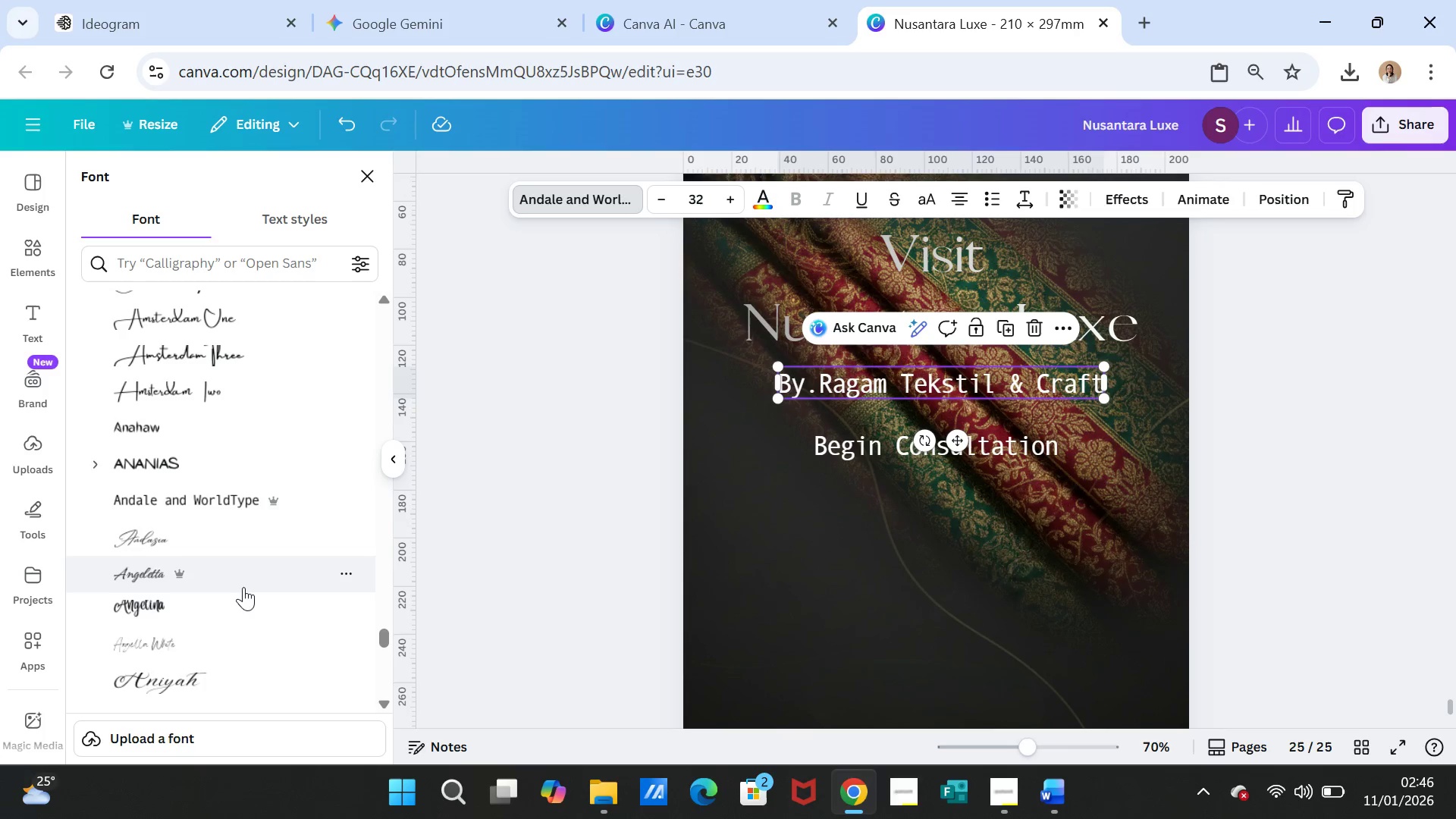 
left_click([212, 497])
 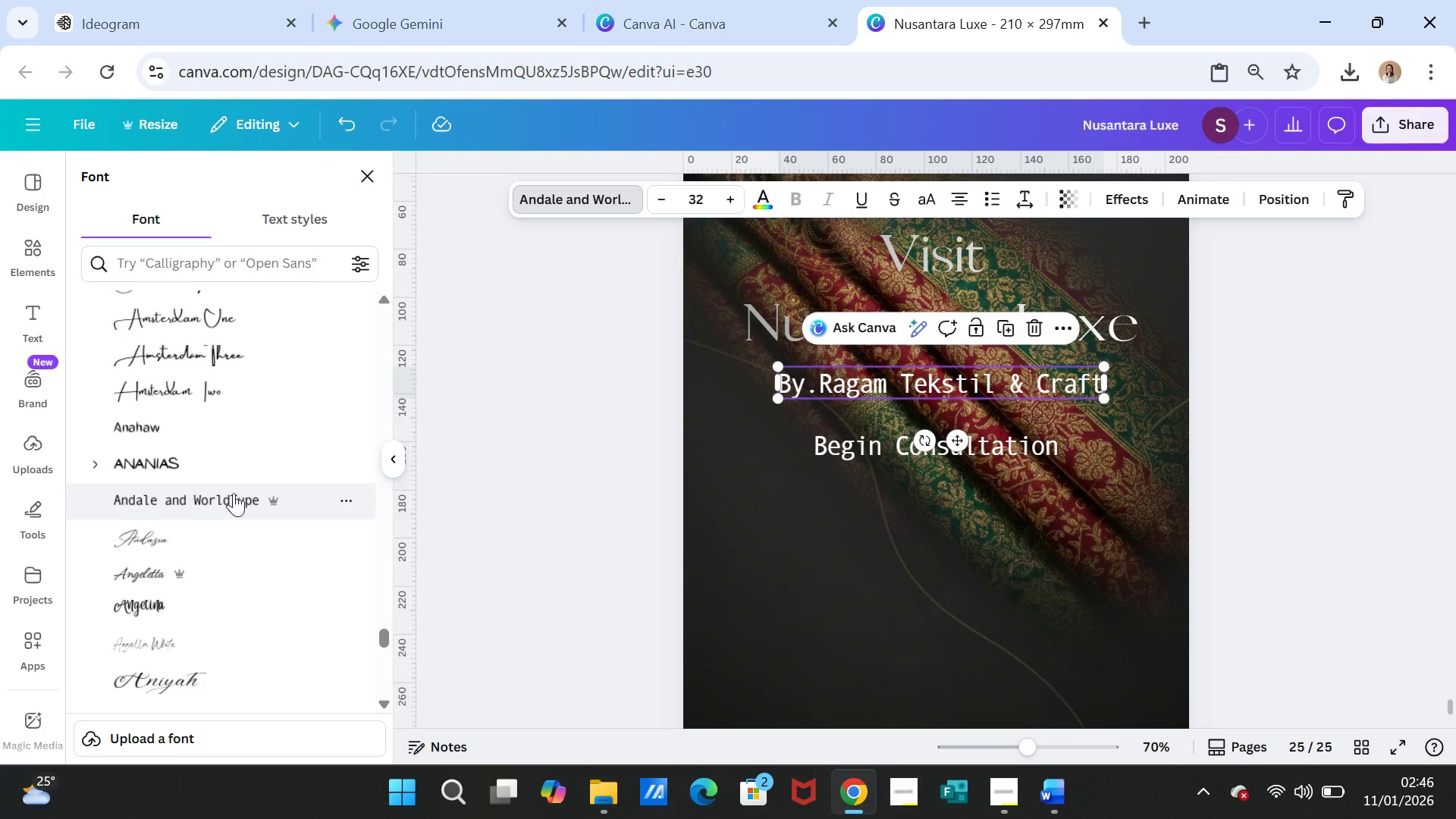 
double_click([963, 379])
 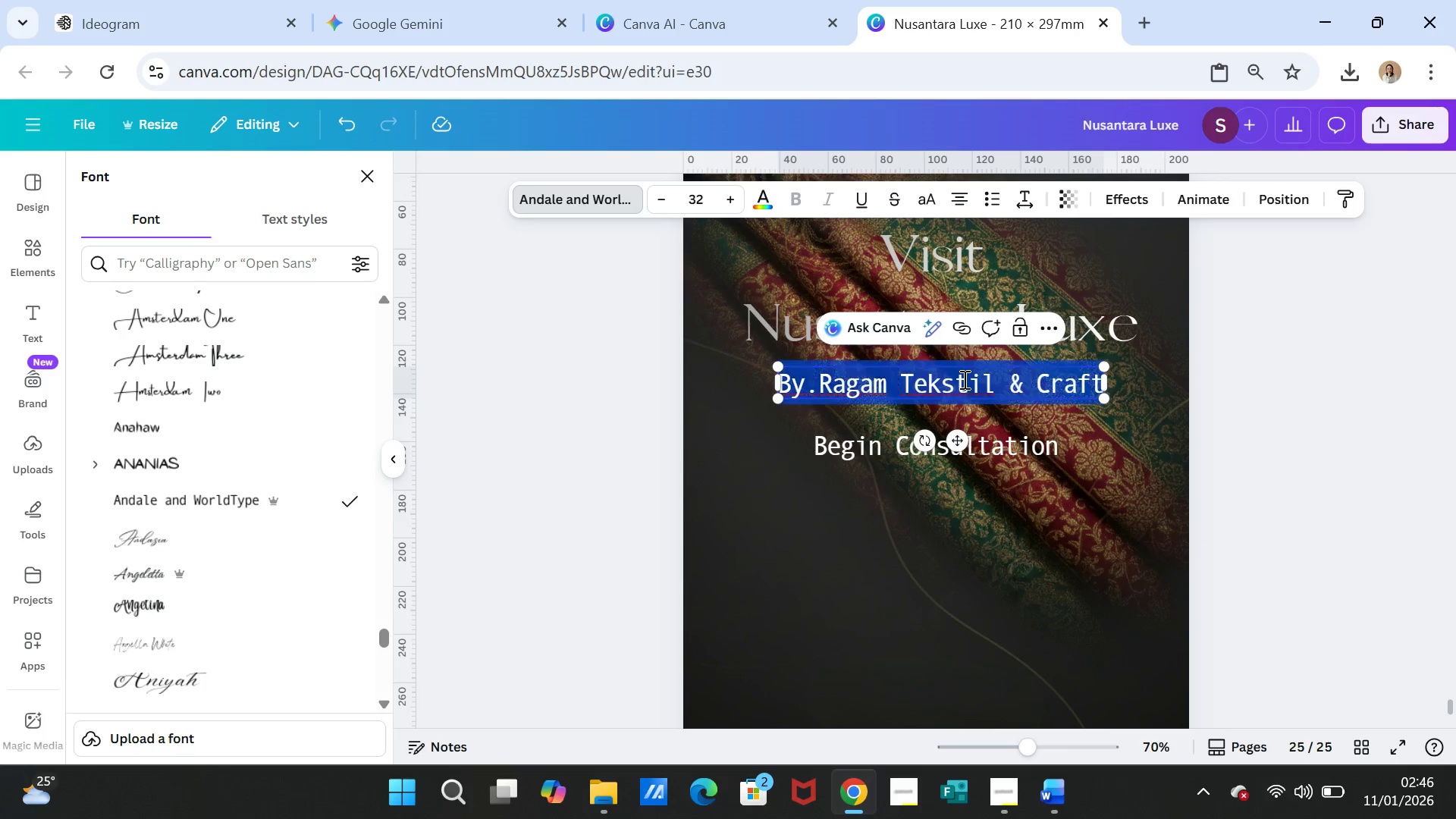 
triple_click([963, 379])
 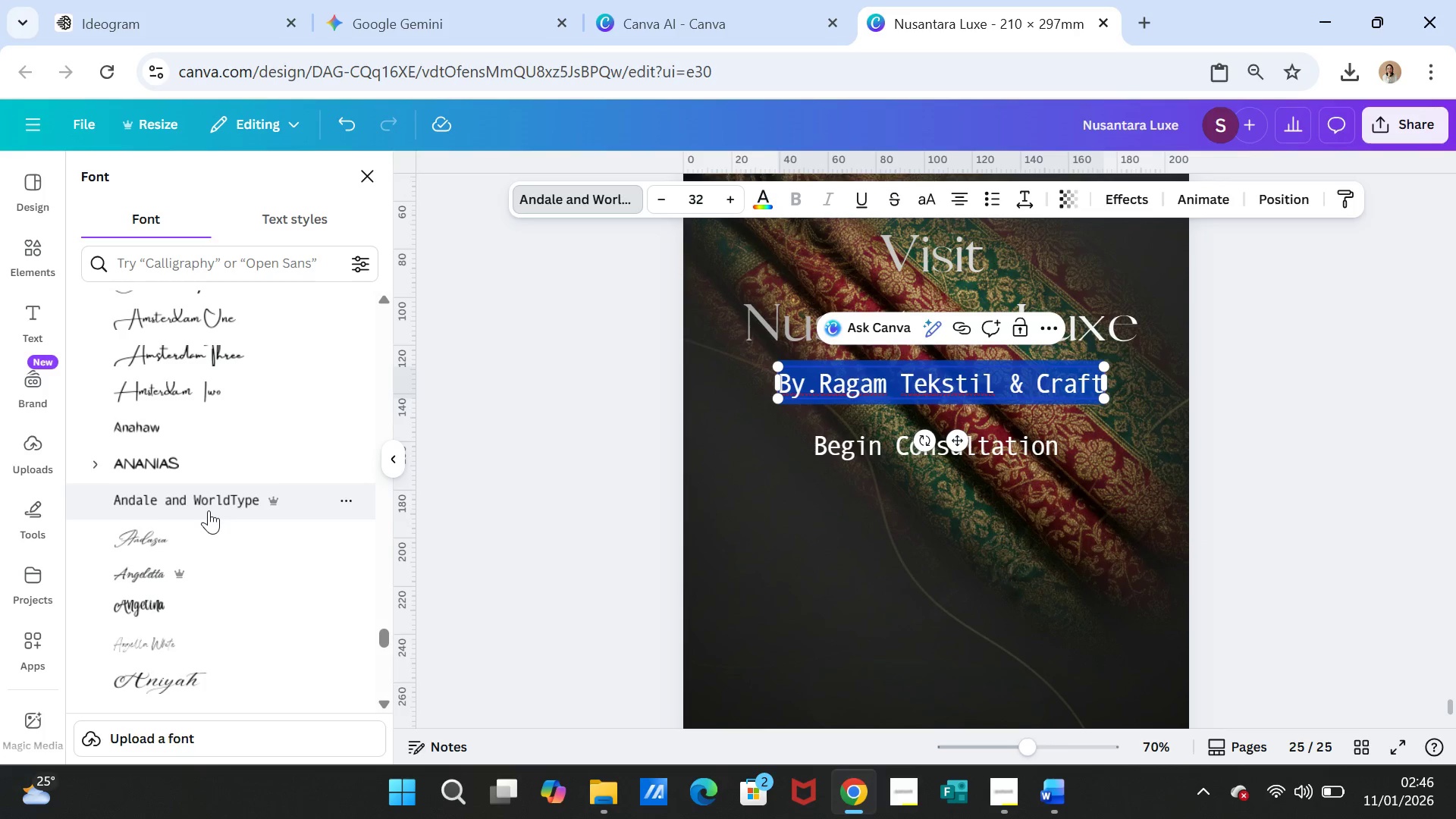 
left_click([209, 502])
 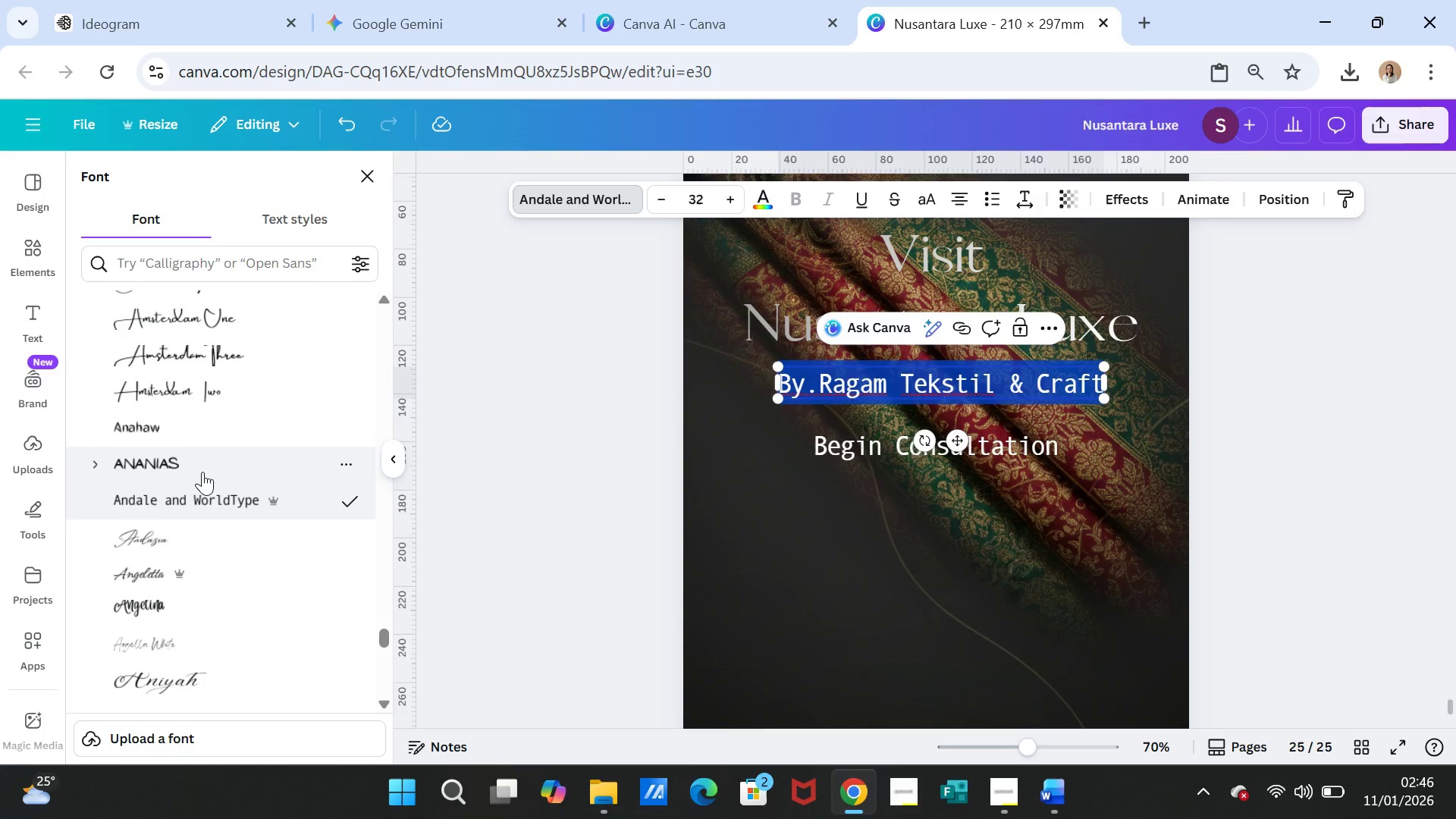 
left_click([201, 437])
 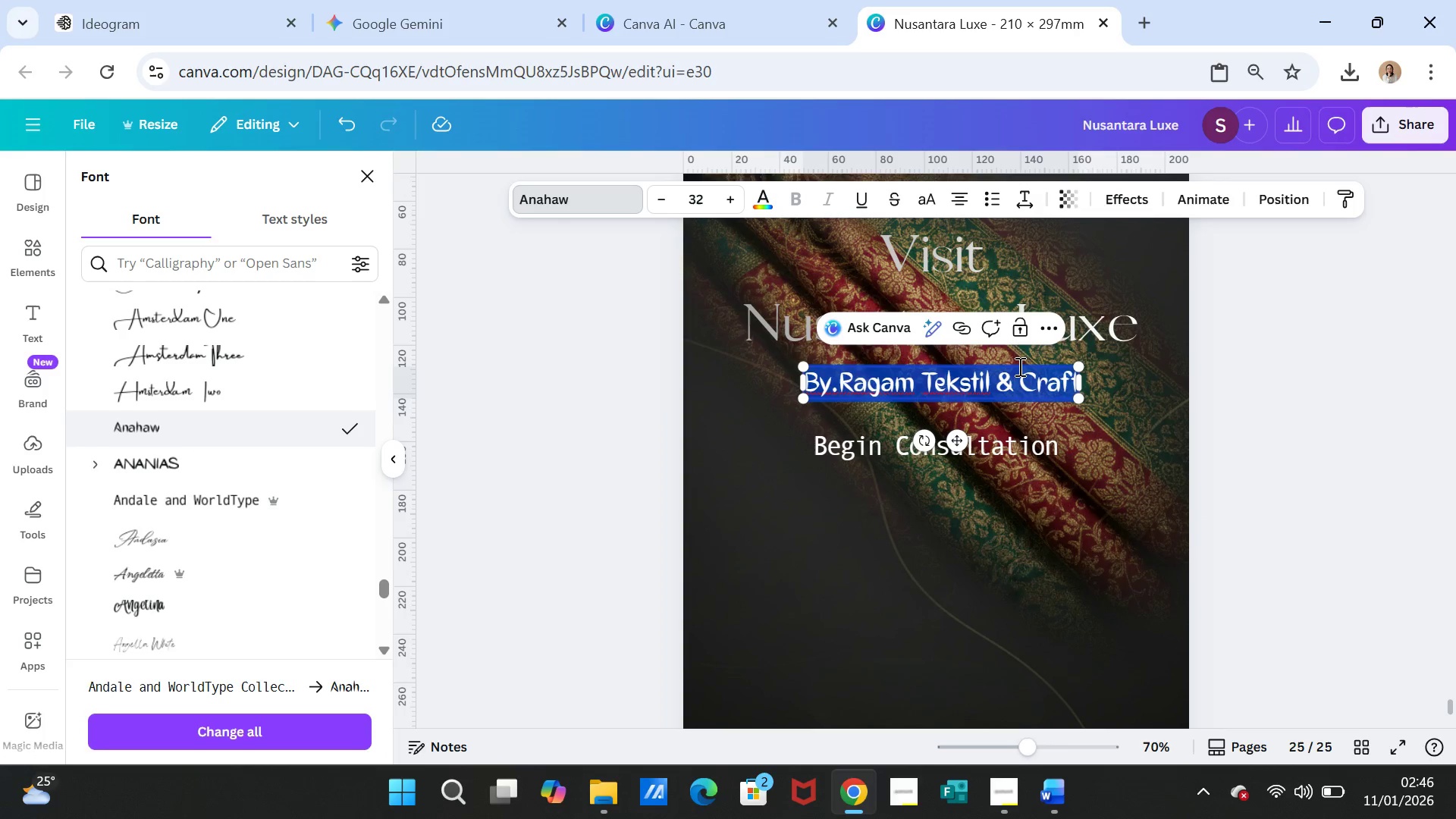 
double_click([1284, 485])
 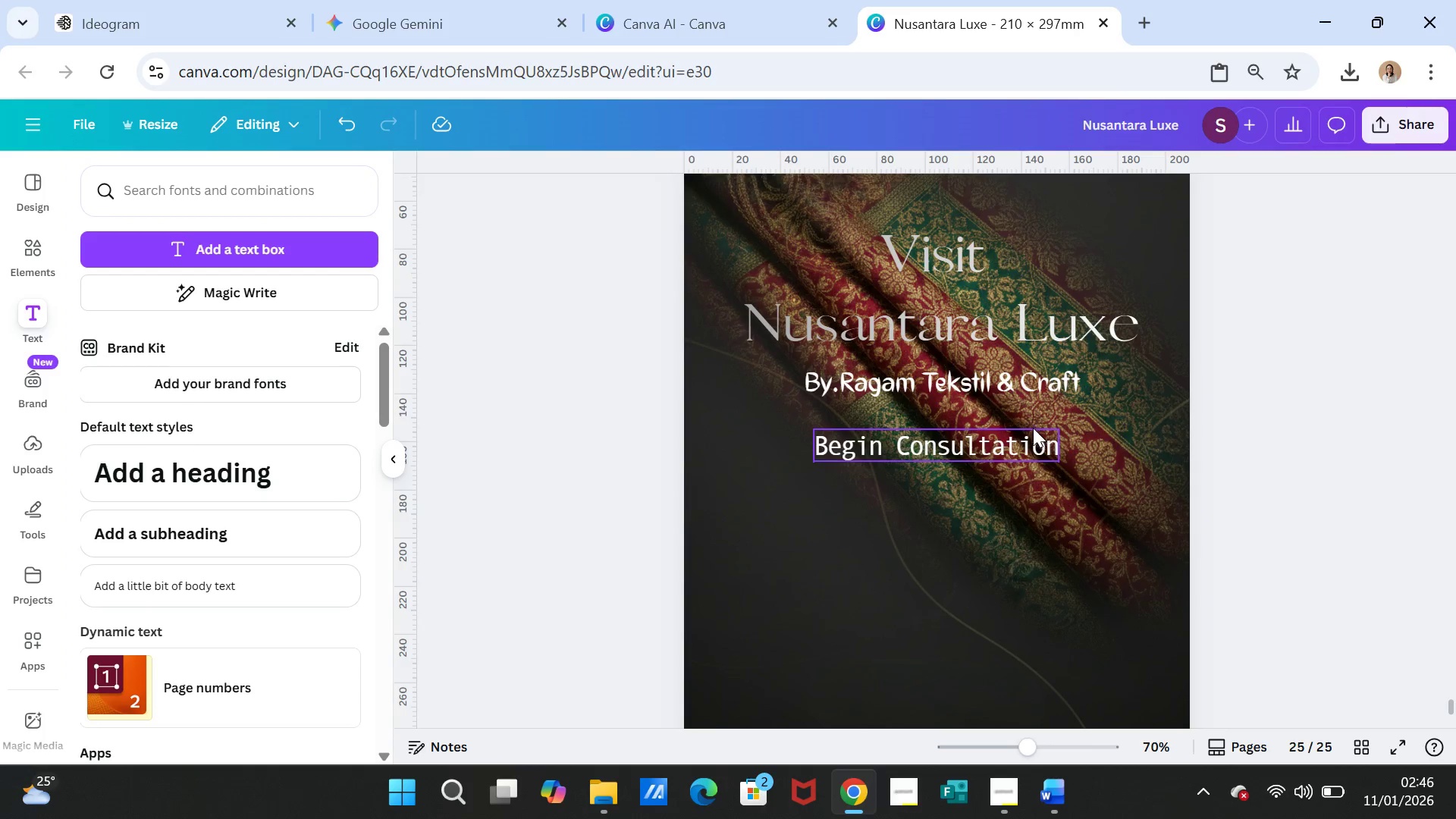 
left_click([1007, 396])
 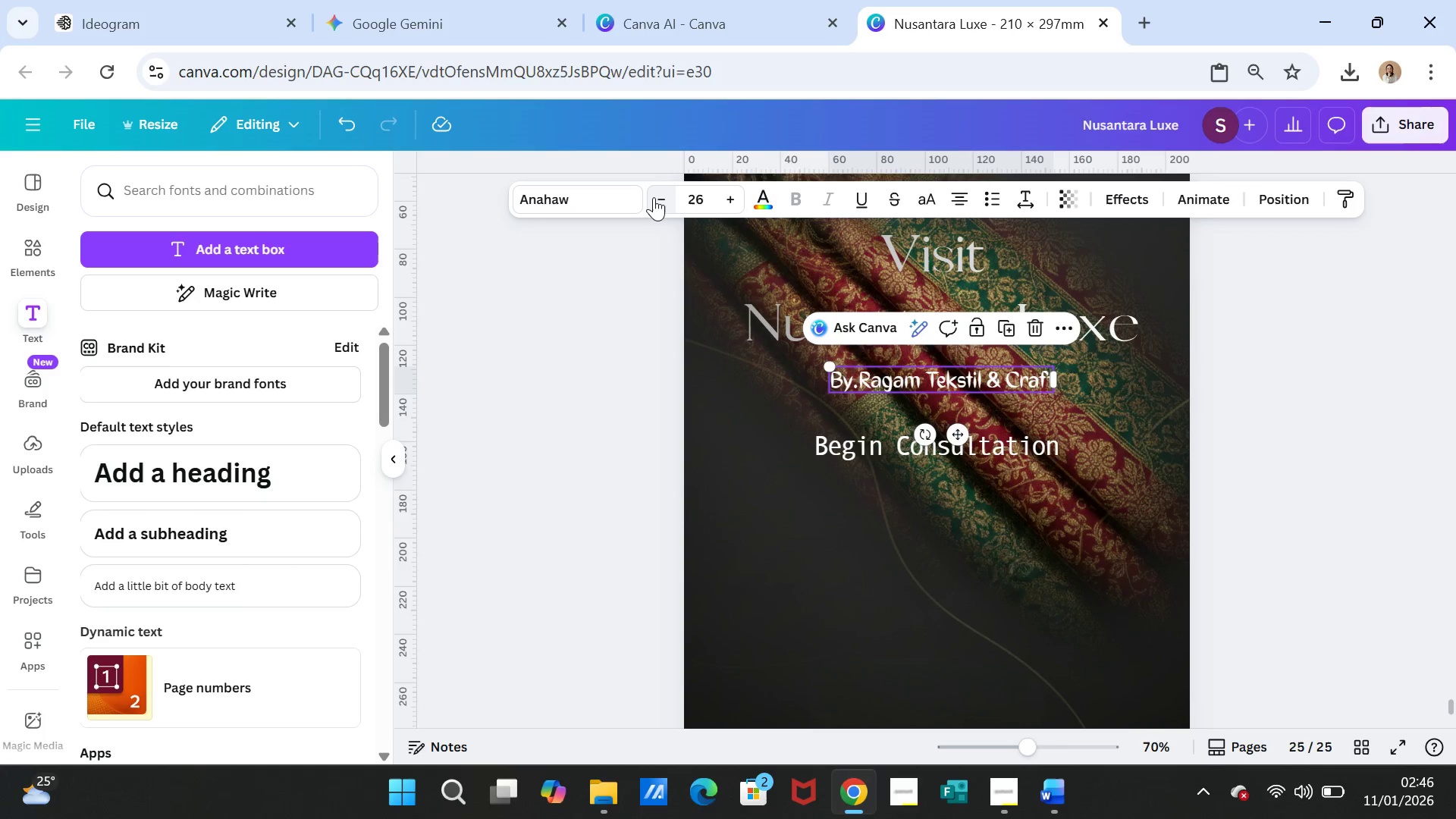 
left_click([654, 197])
 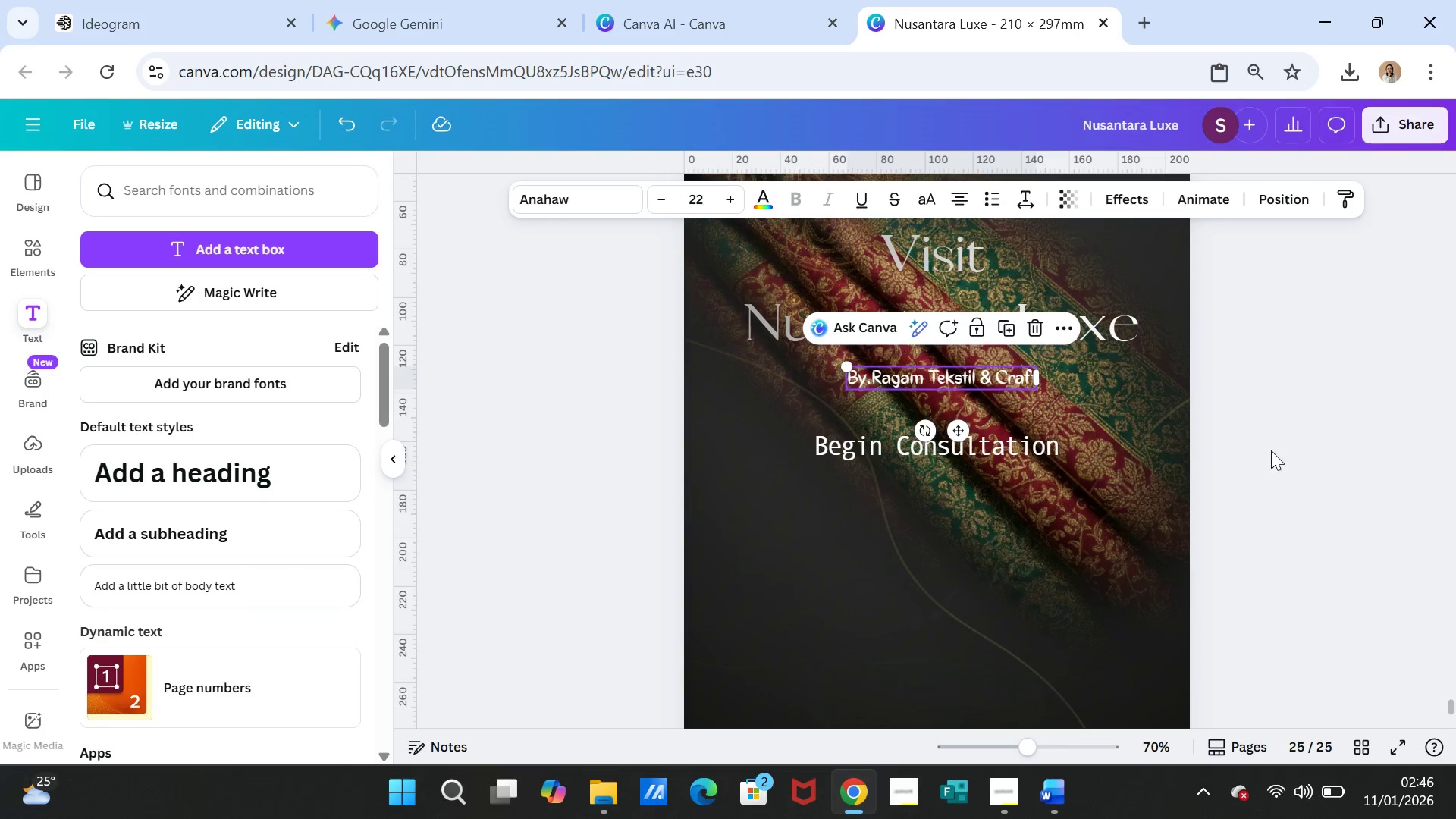 
left_click([1288, 461])
 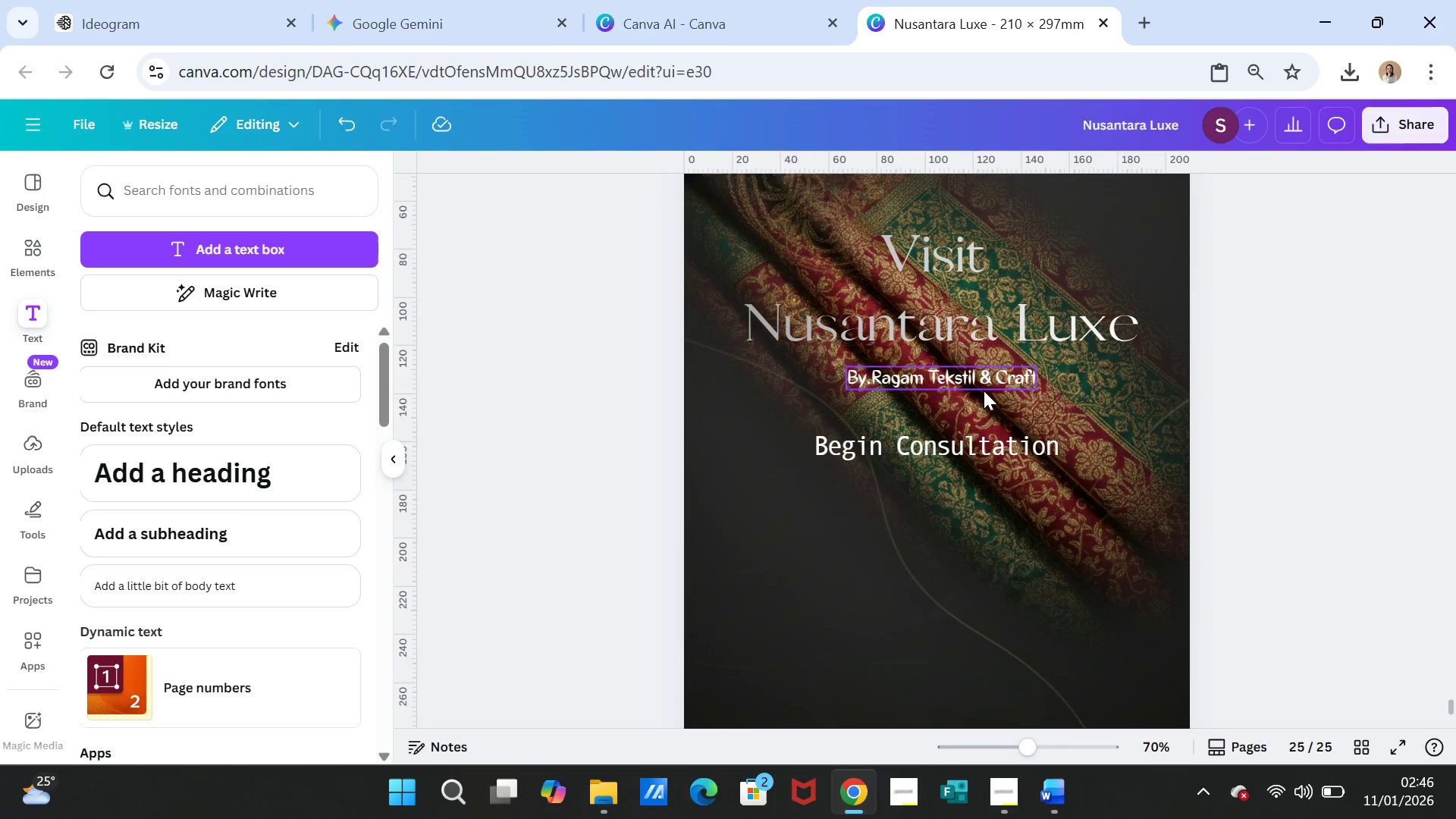 
left_click([984, 391])
 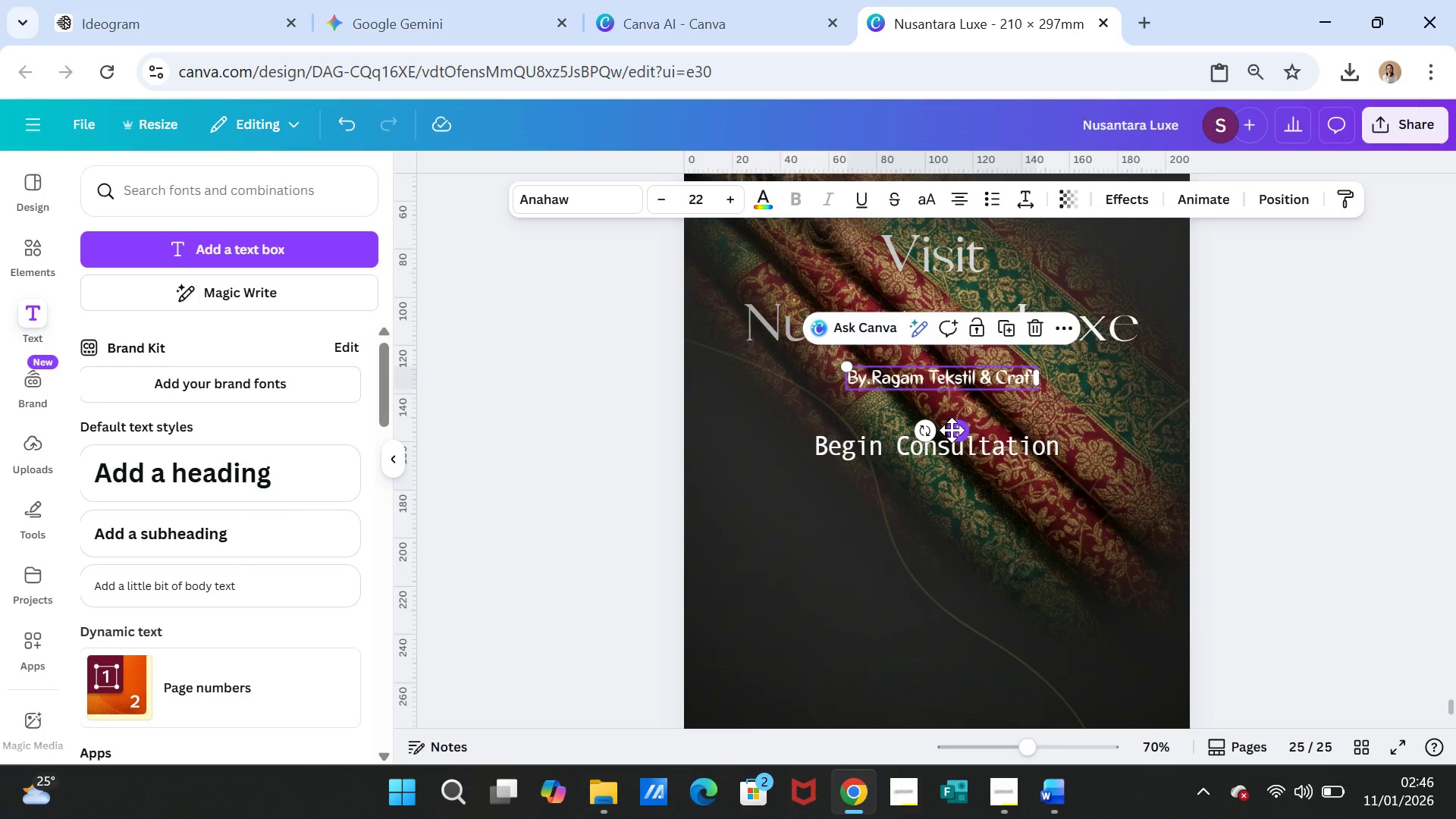 
left_click([1194, 393])
 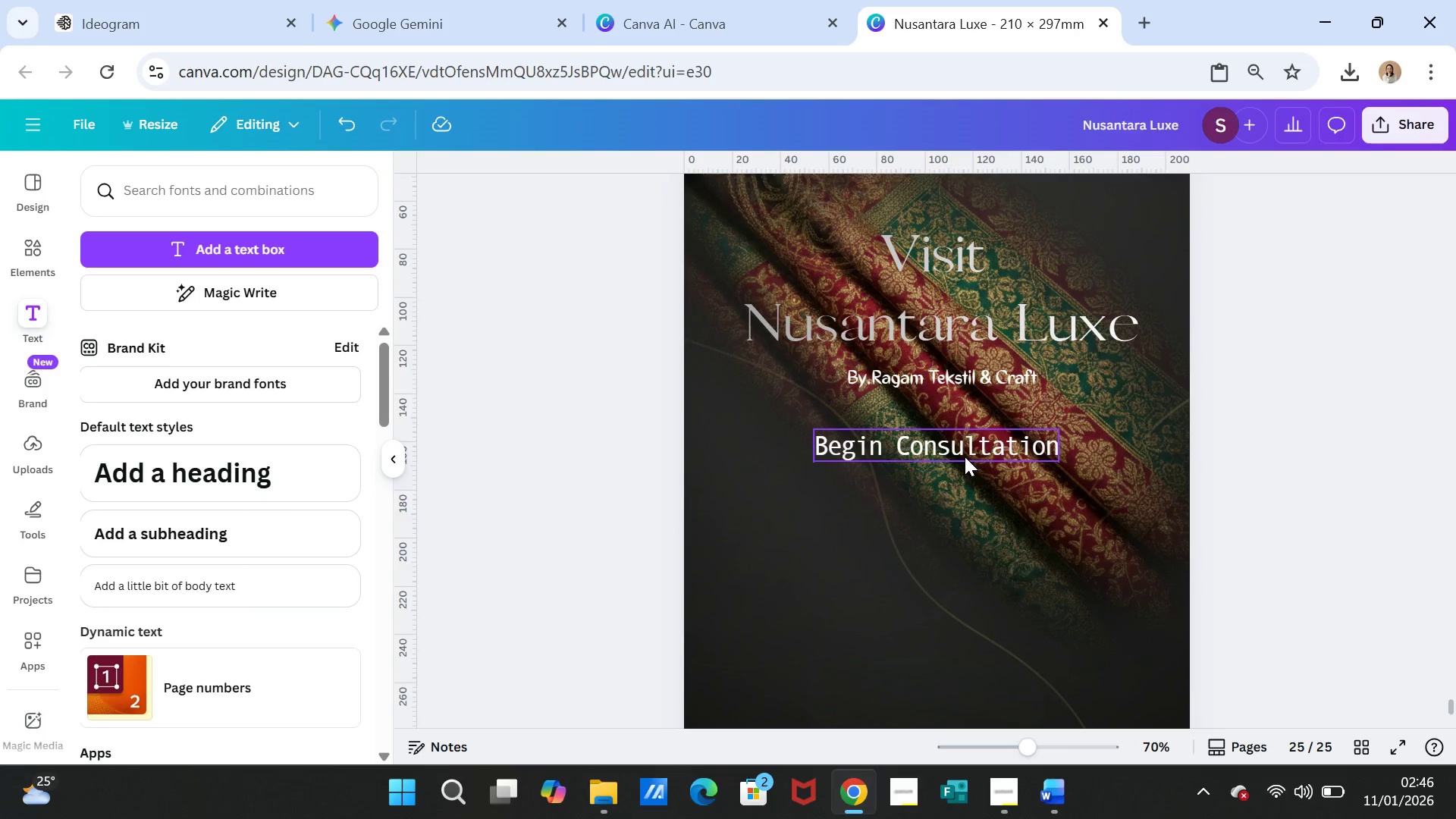 
left_click_drag(start_coordinate=[965, 457], to_coordinate=[968, 466])
 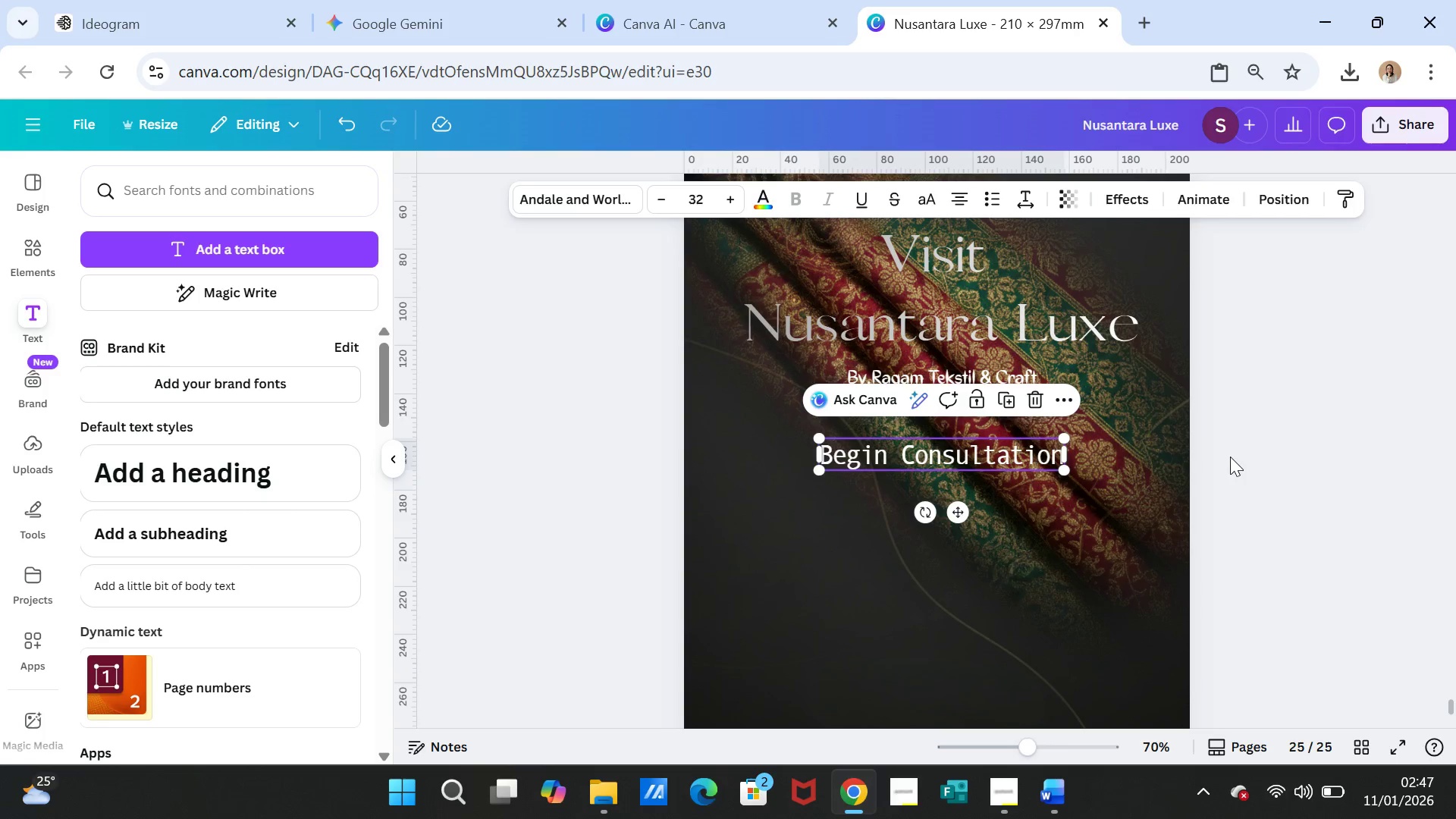 
left_click([1230, 457])
 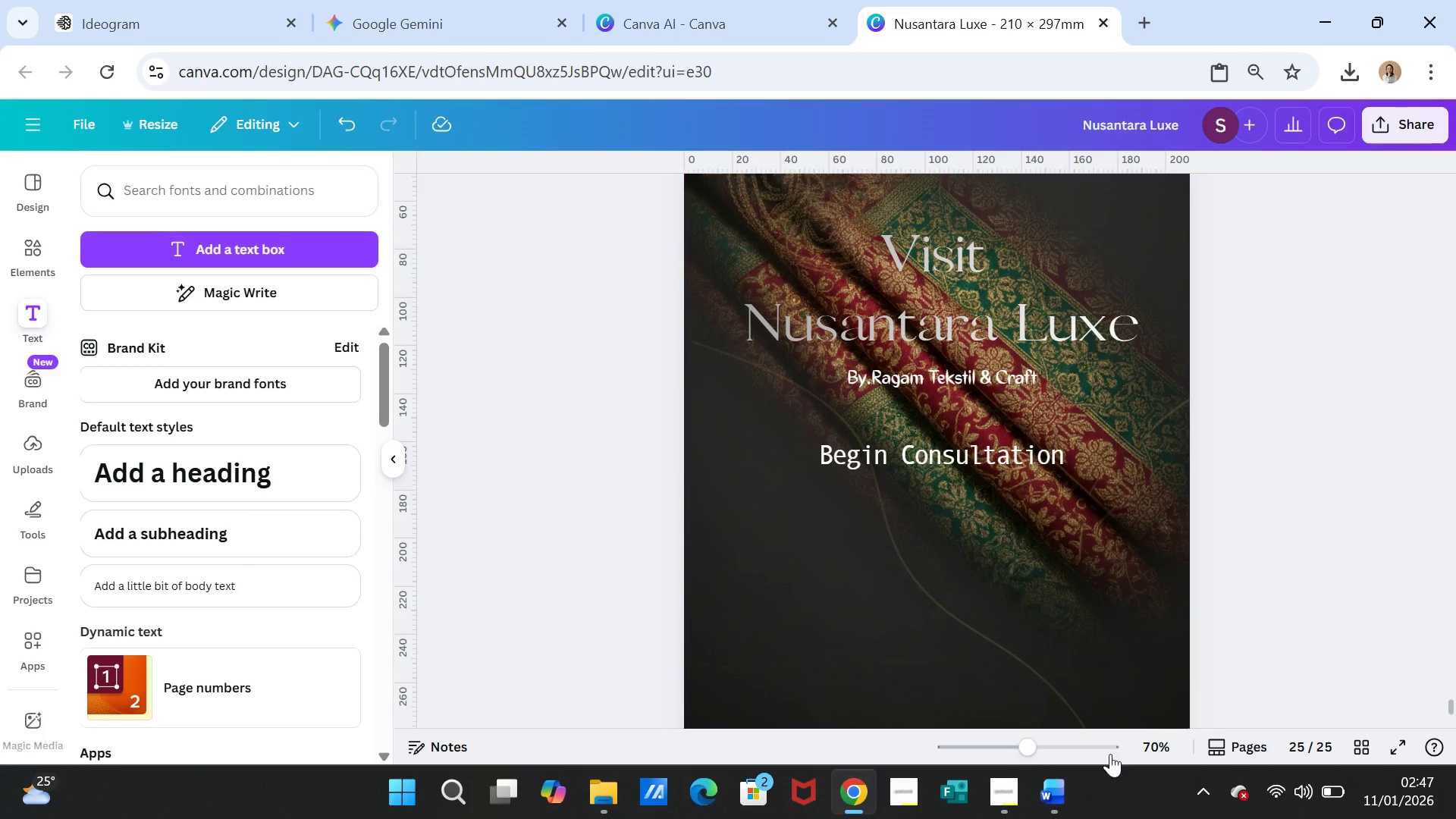 
left_click([999, 789])